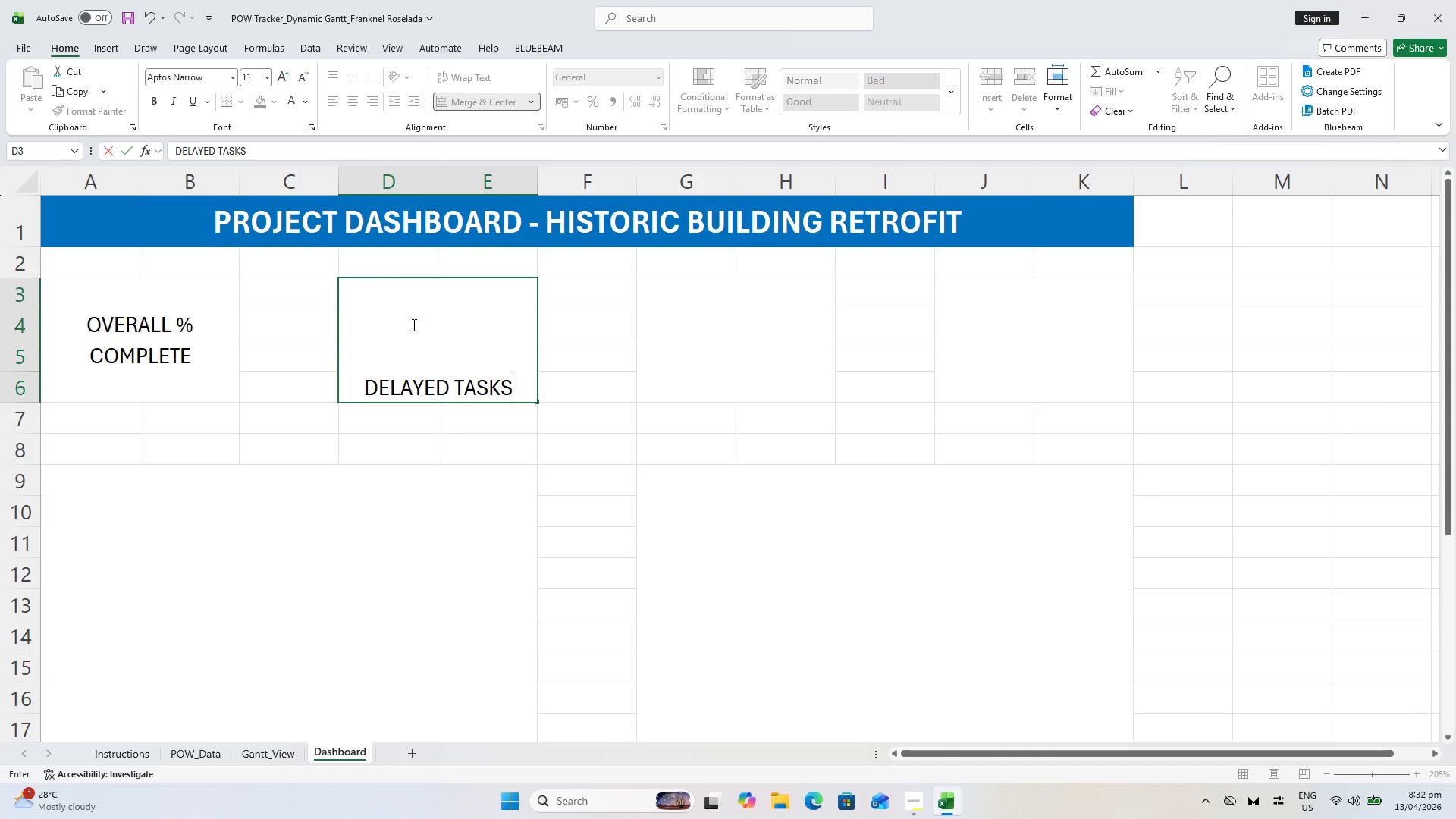 
key(Control+A)
 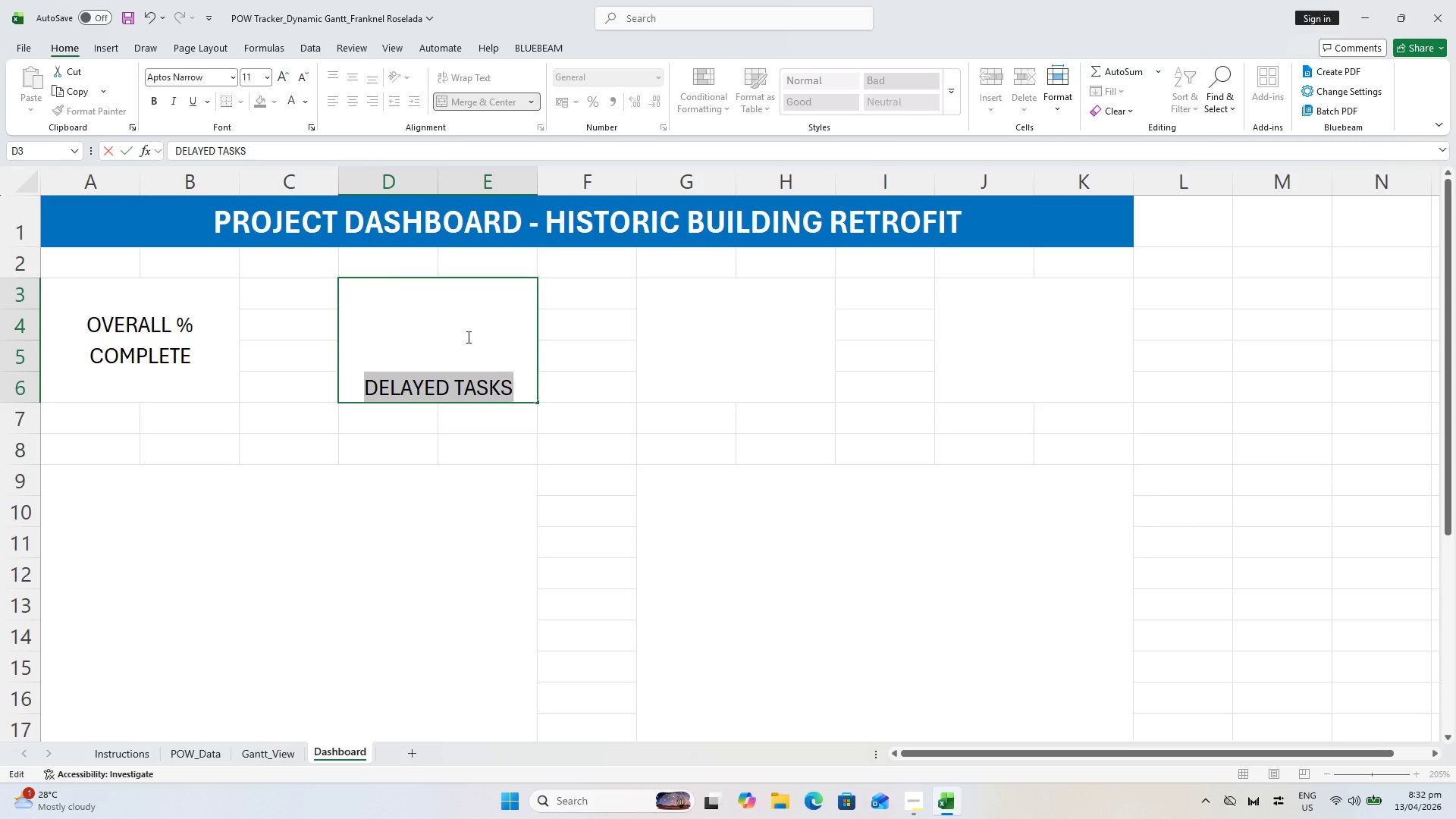 
left_click([607, 370])
 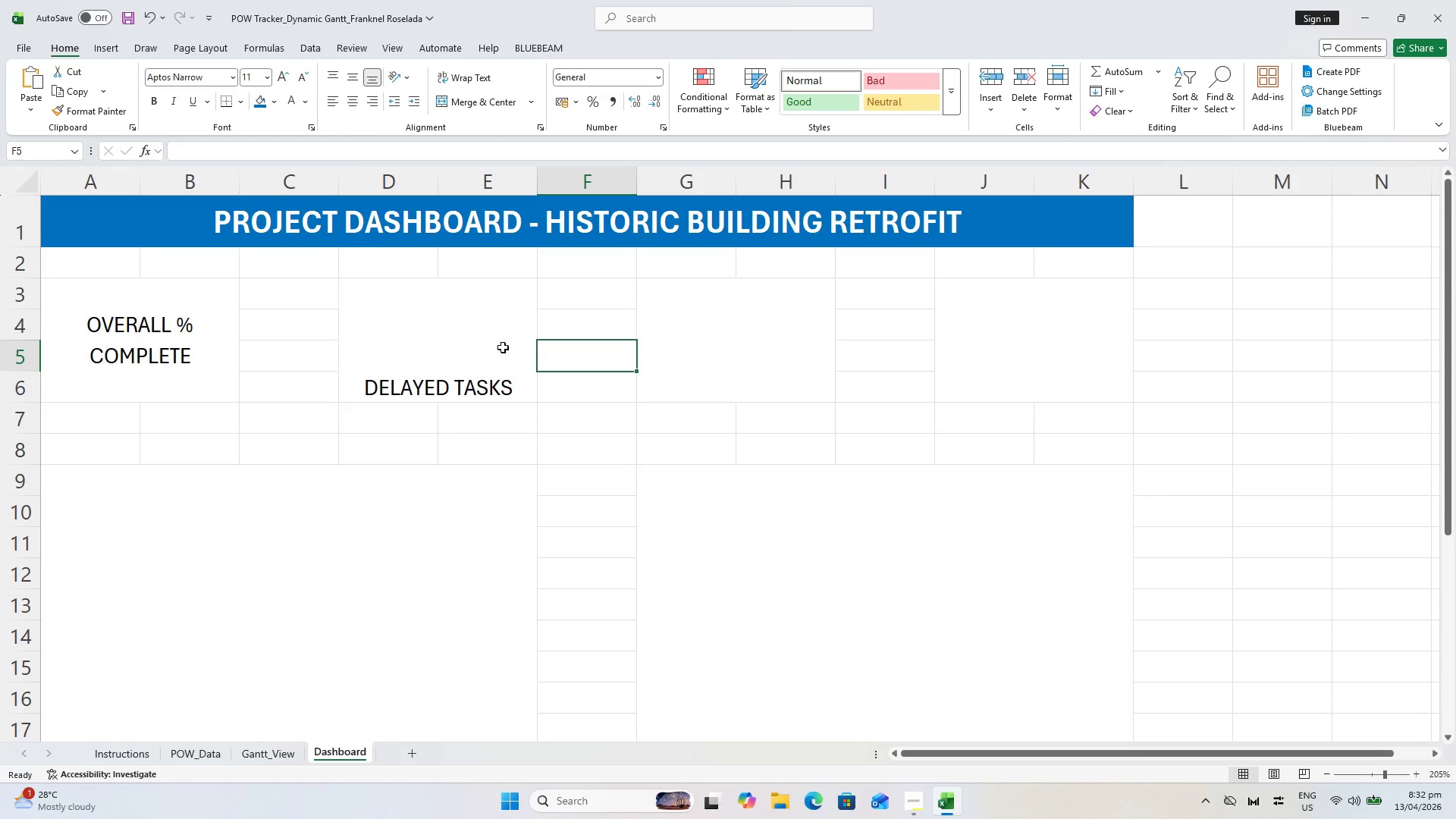 
left_click([464, 340])
 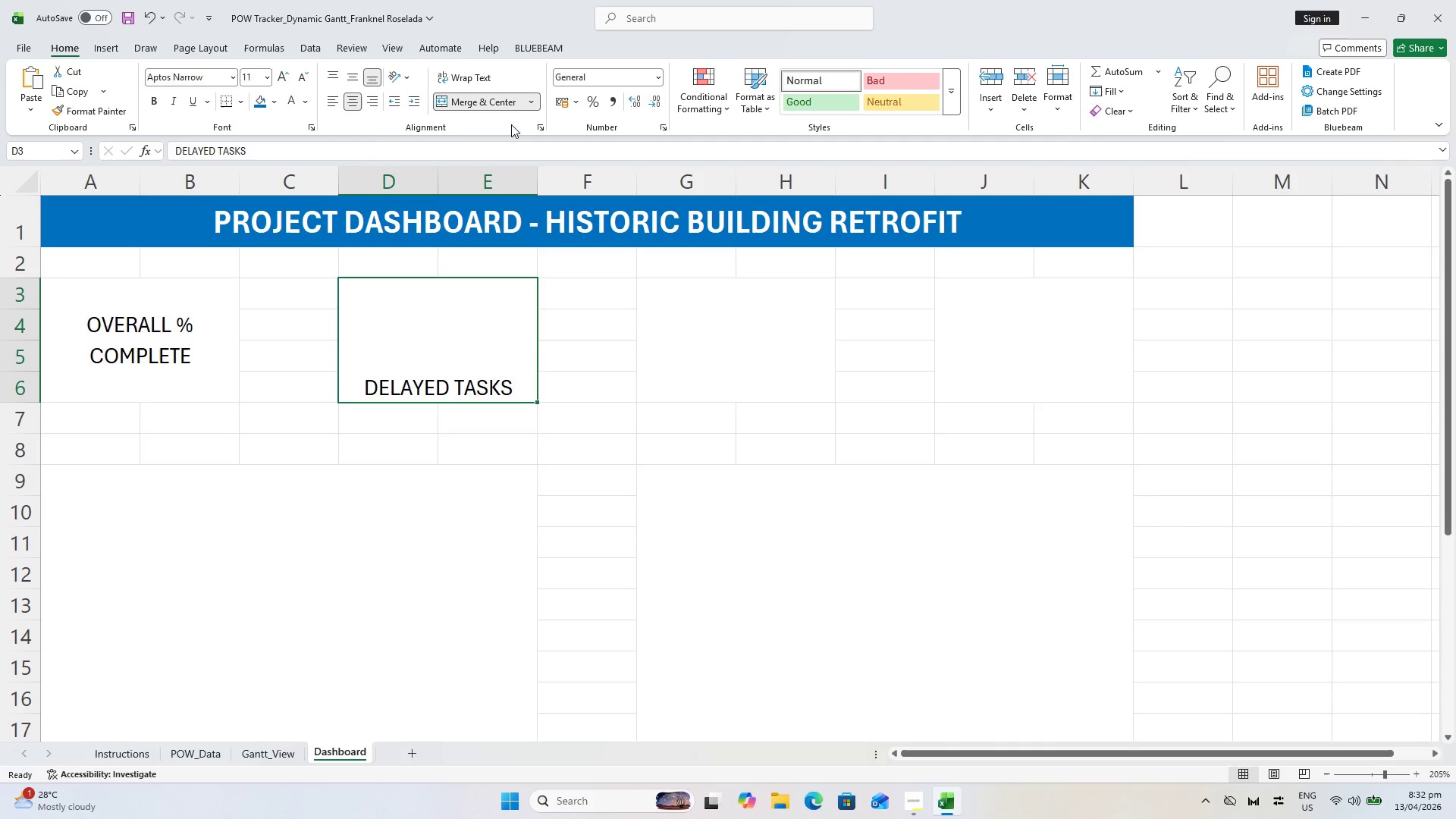 
left_click([473, 77])
 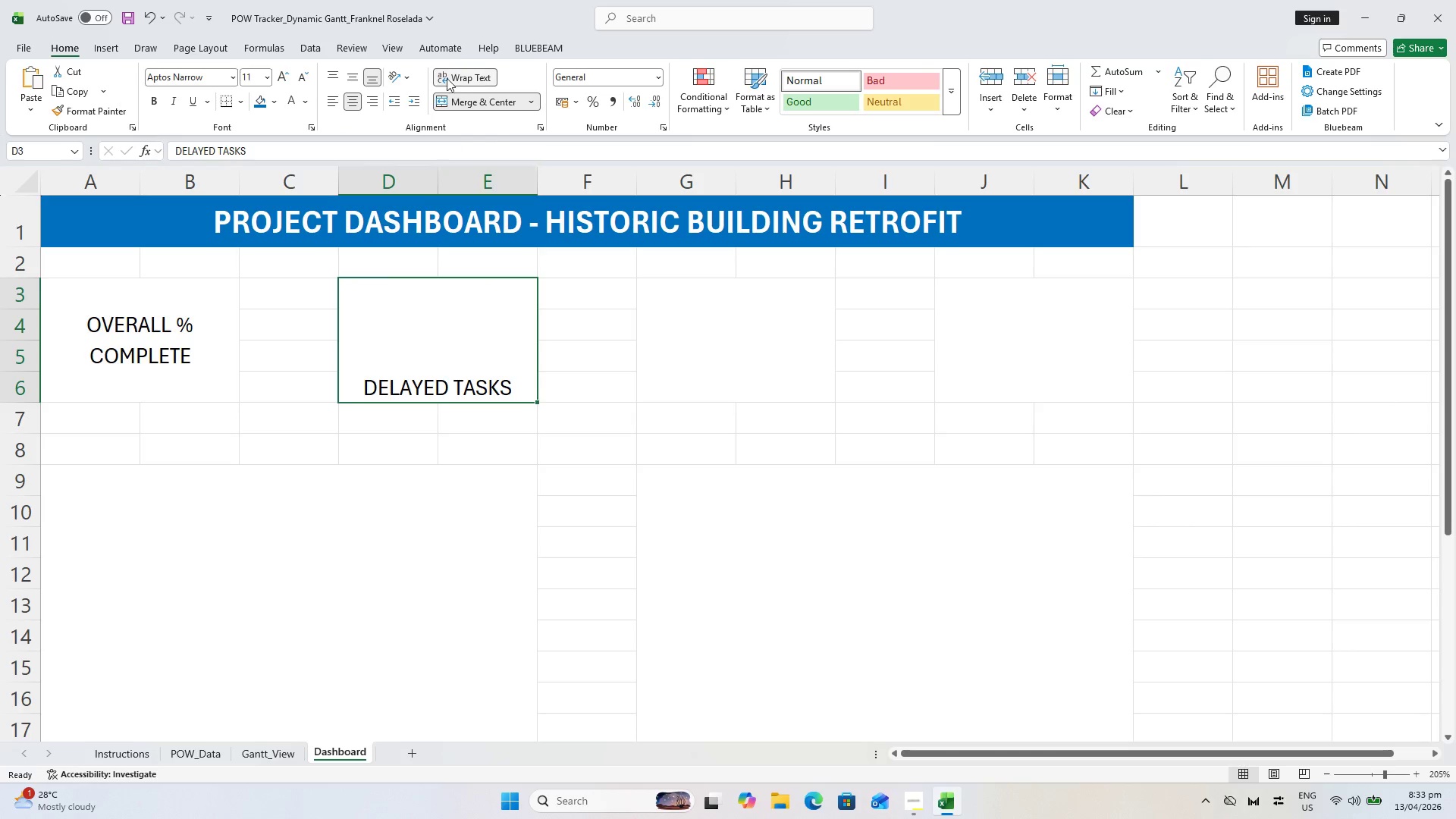 
left_click([349, 80])
 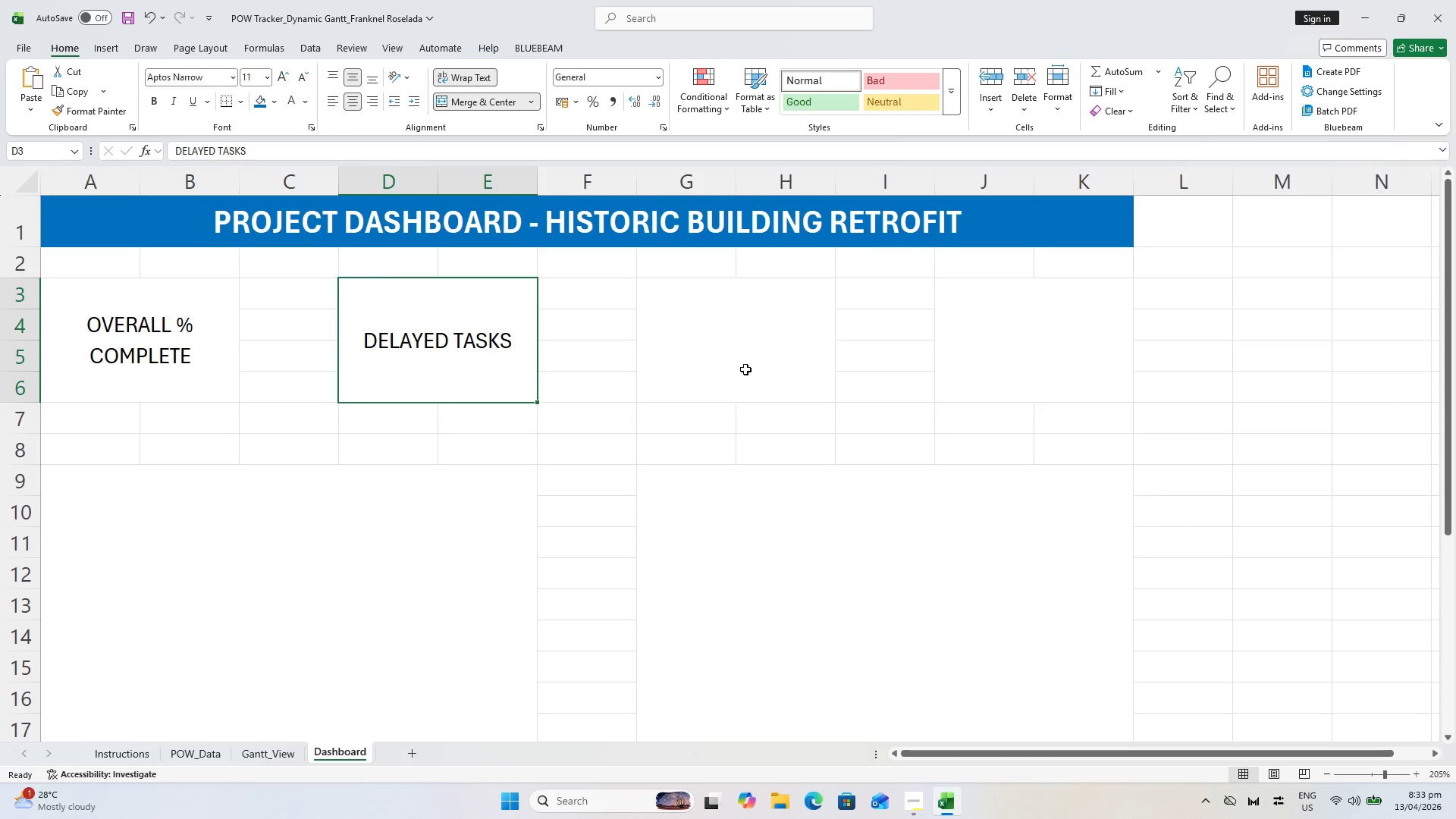 
left_click([732, 359])
 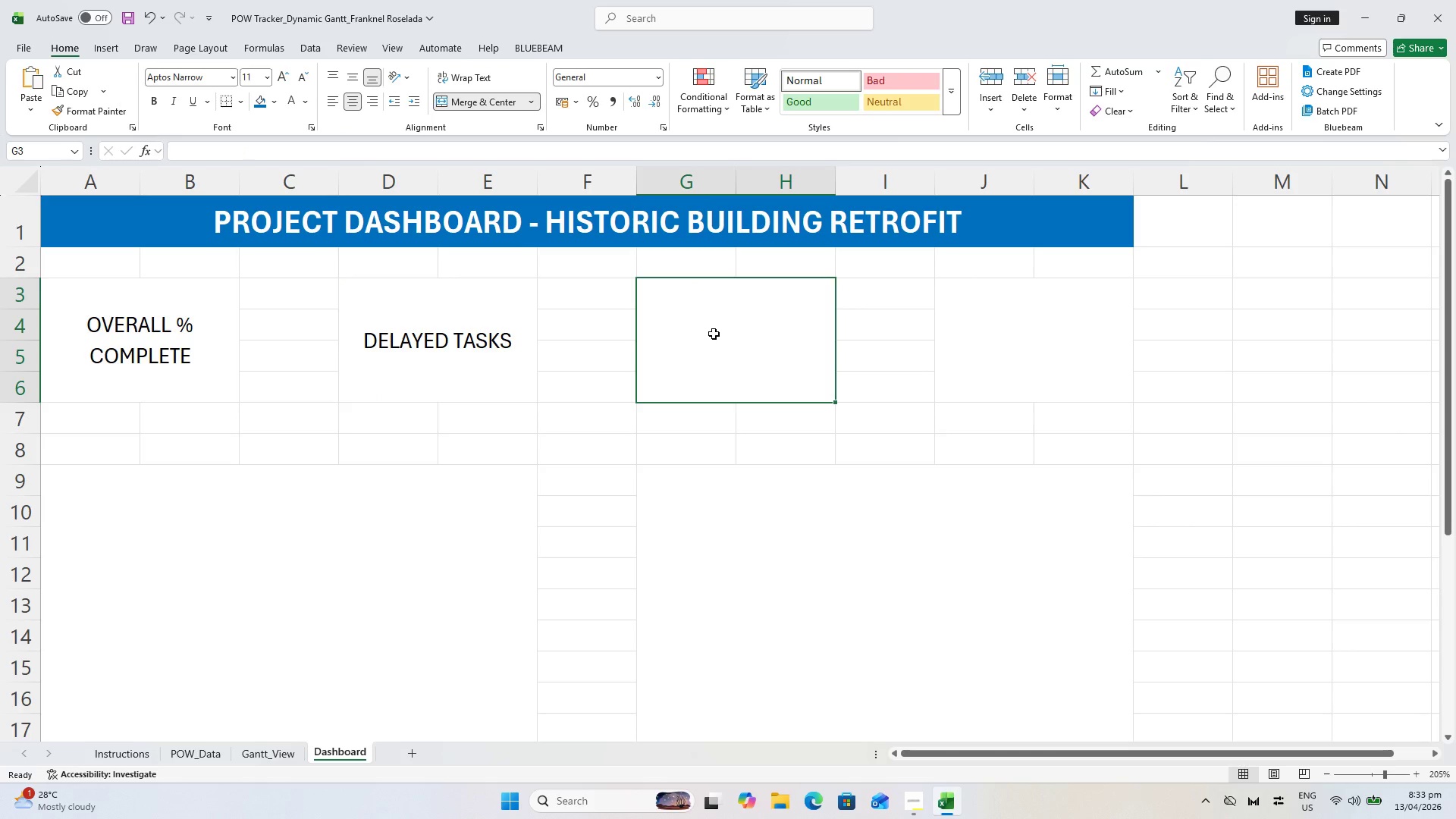 
type(AT RISK TASKS)
 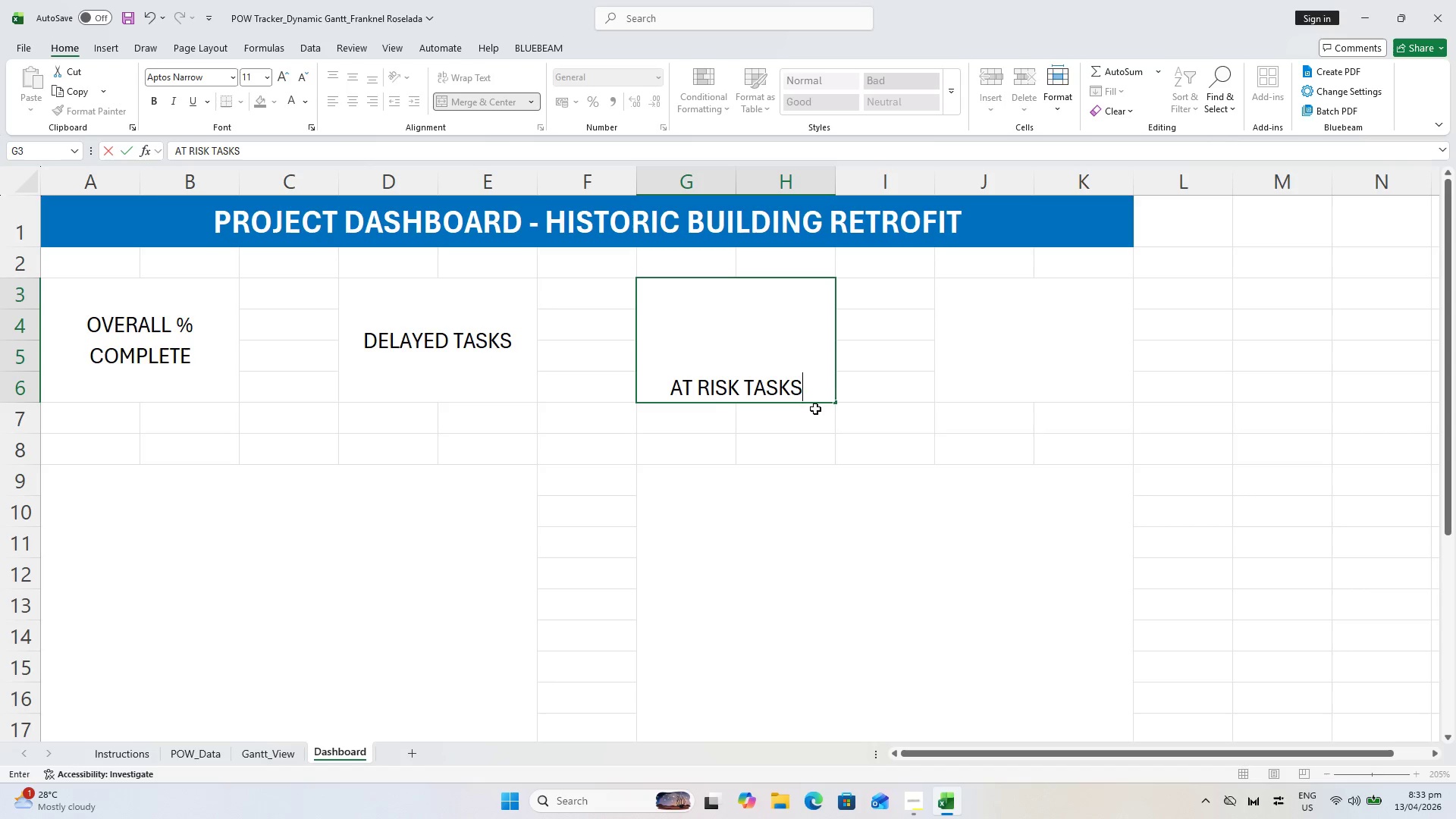 
key(Enter)
 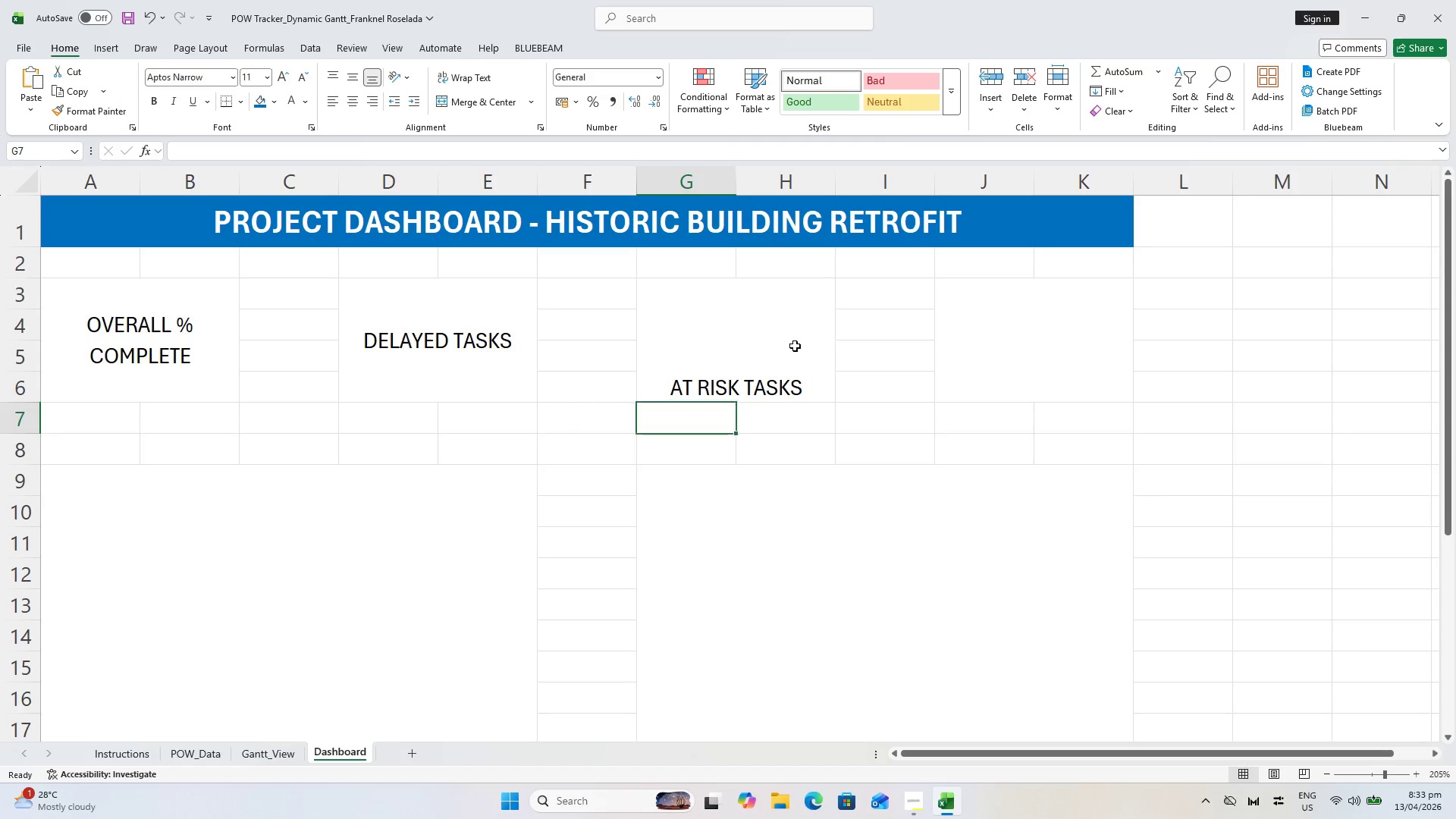 
left_click([795, 346])
 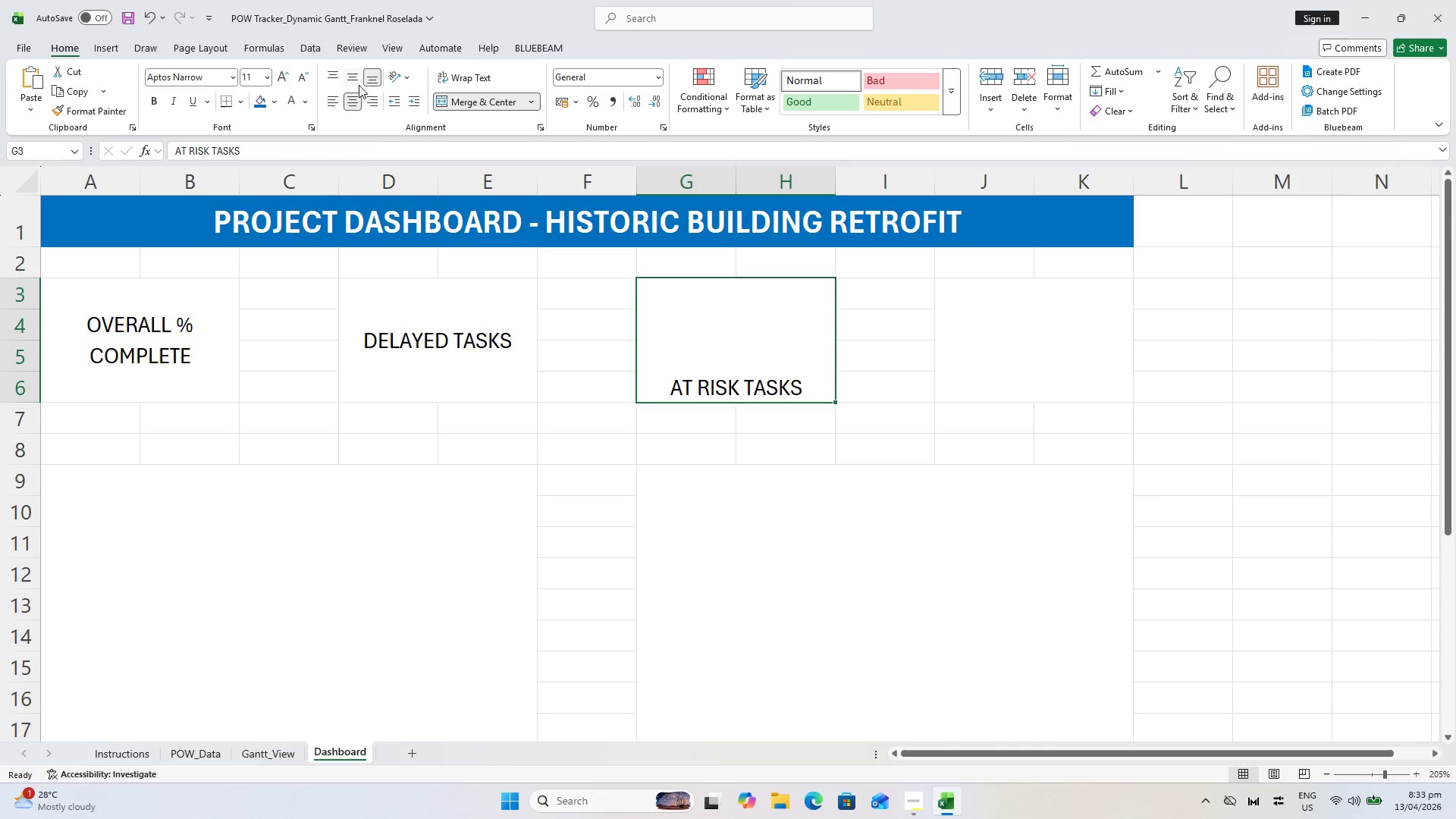 
double_click([899, 394])
 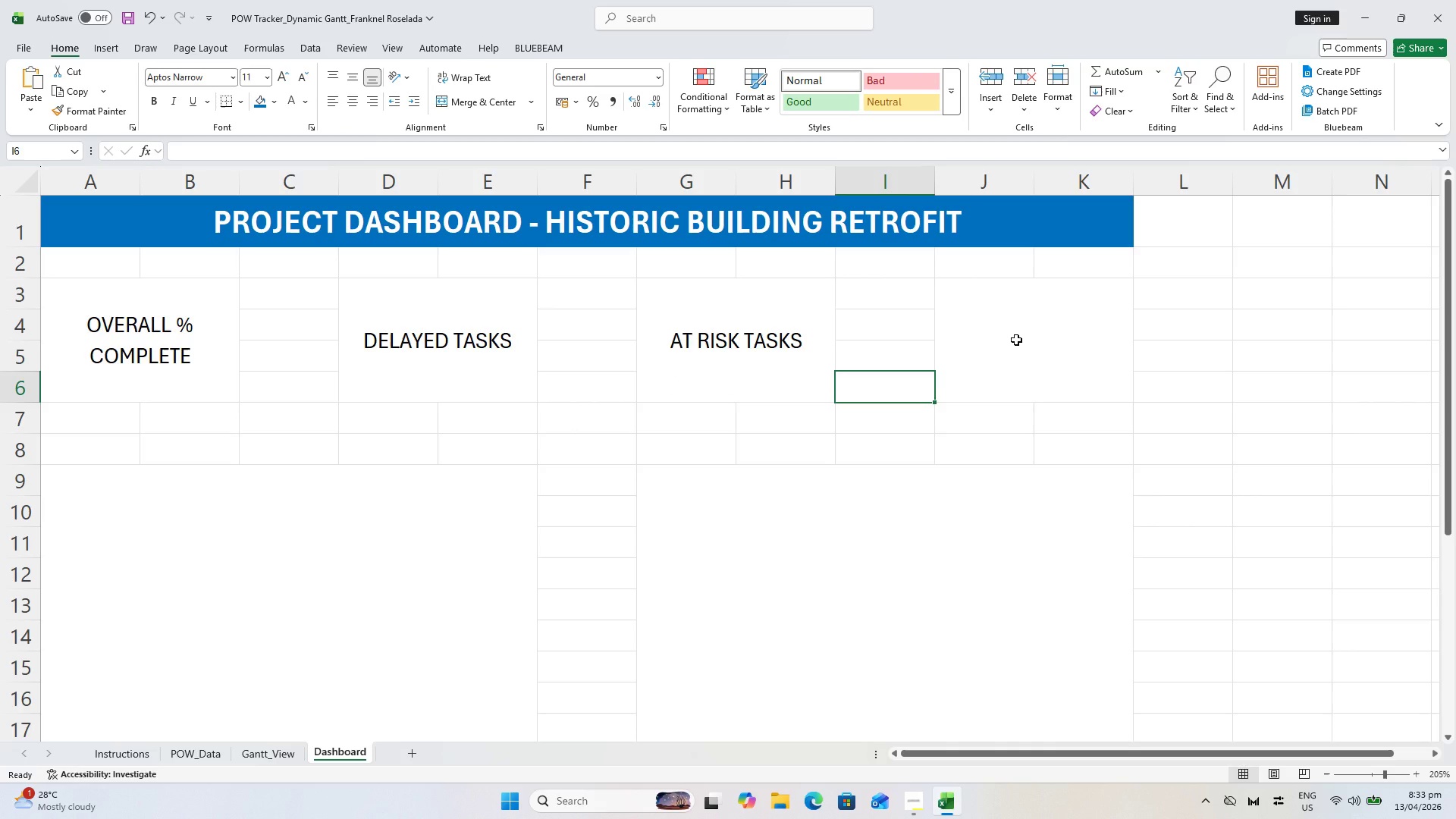 
left_click([1016, 340])
 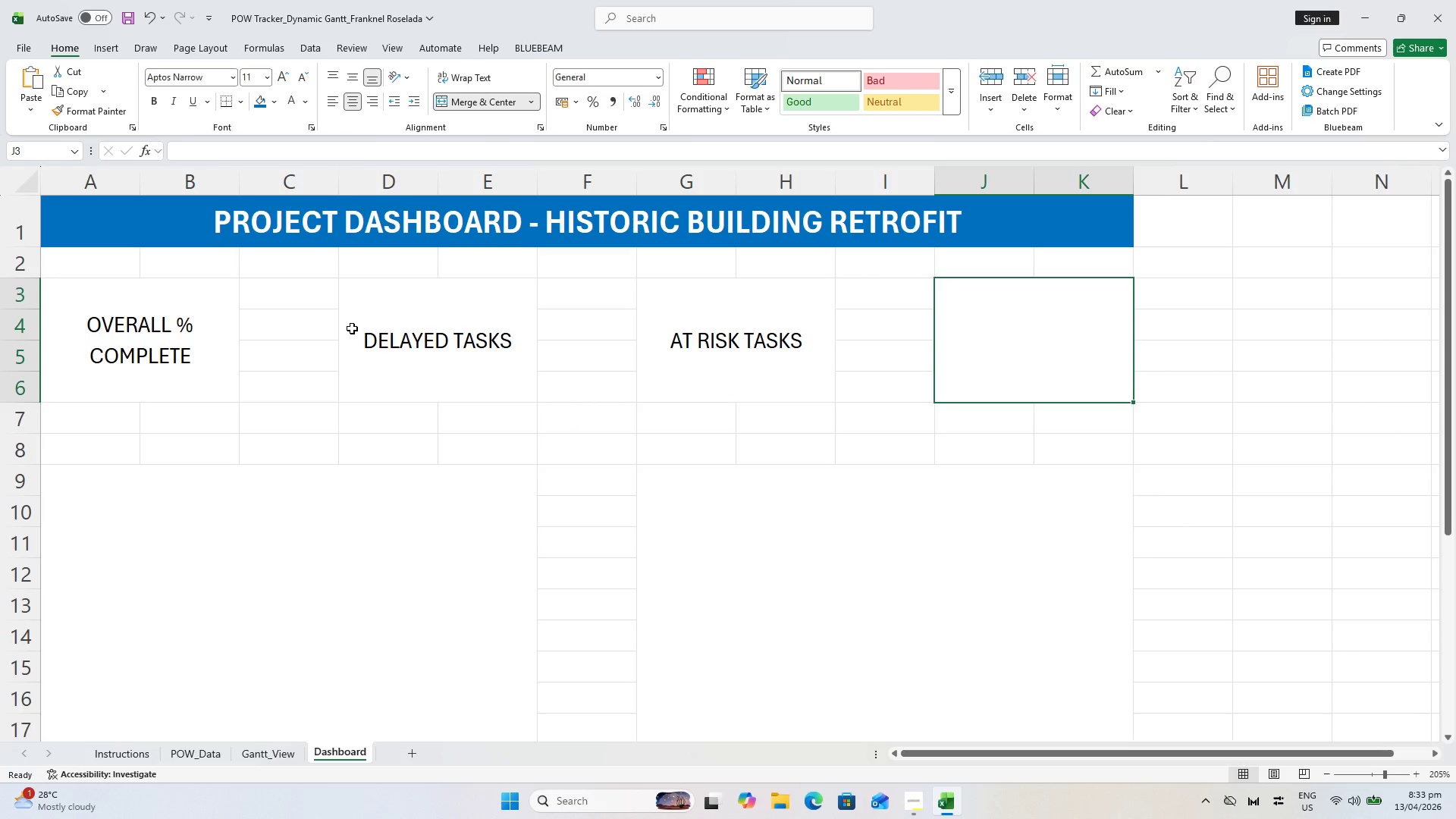 
double_click([152, 316])
 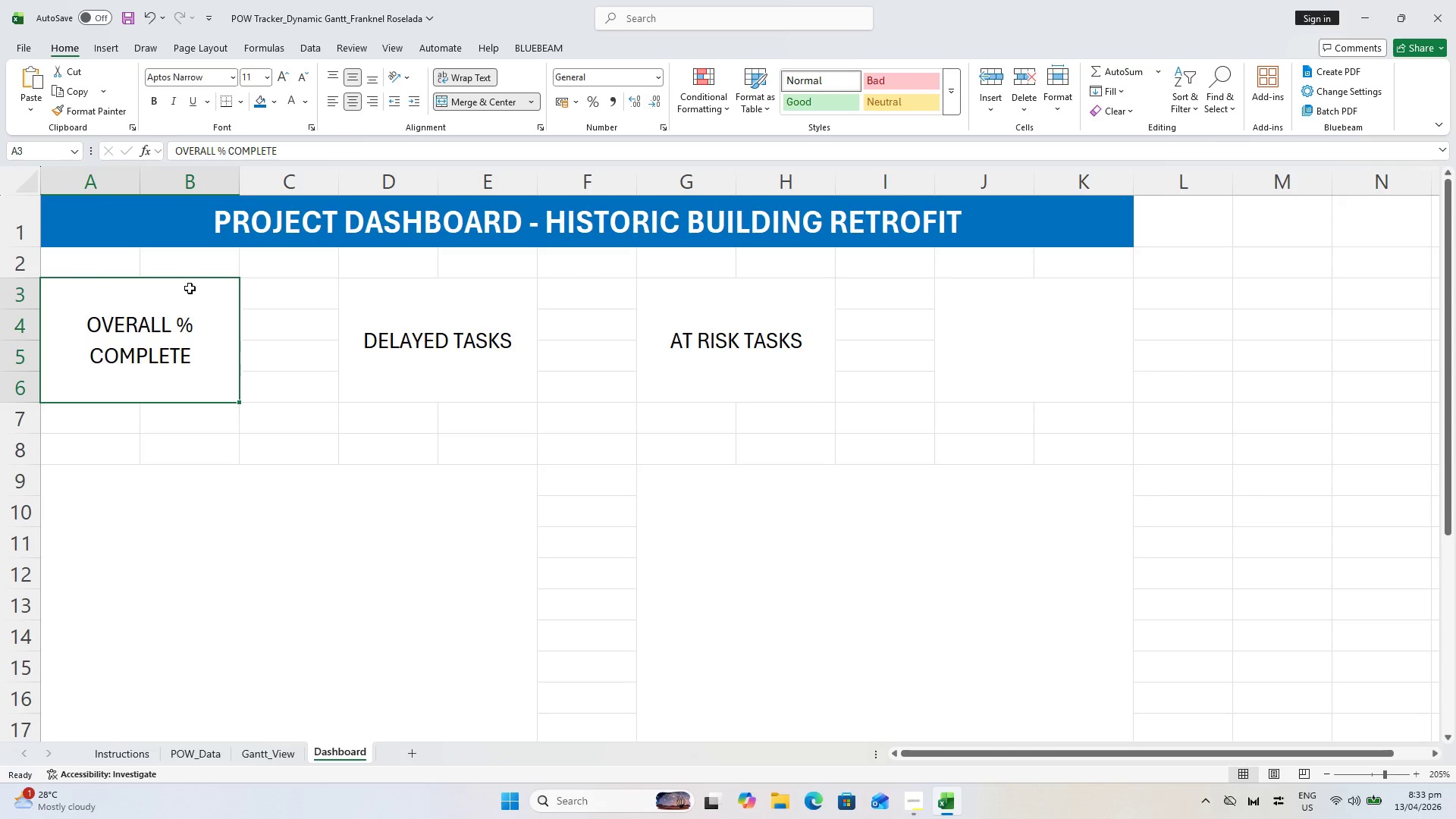 
hold_key(key=ControlLeft, duration=0.69)
 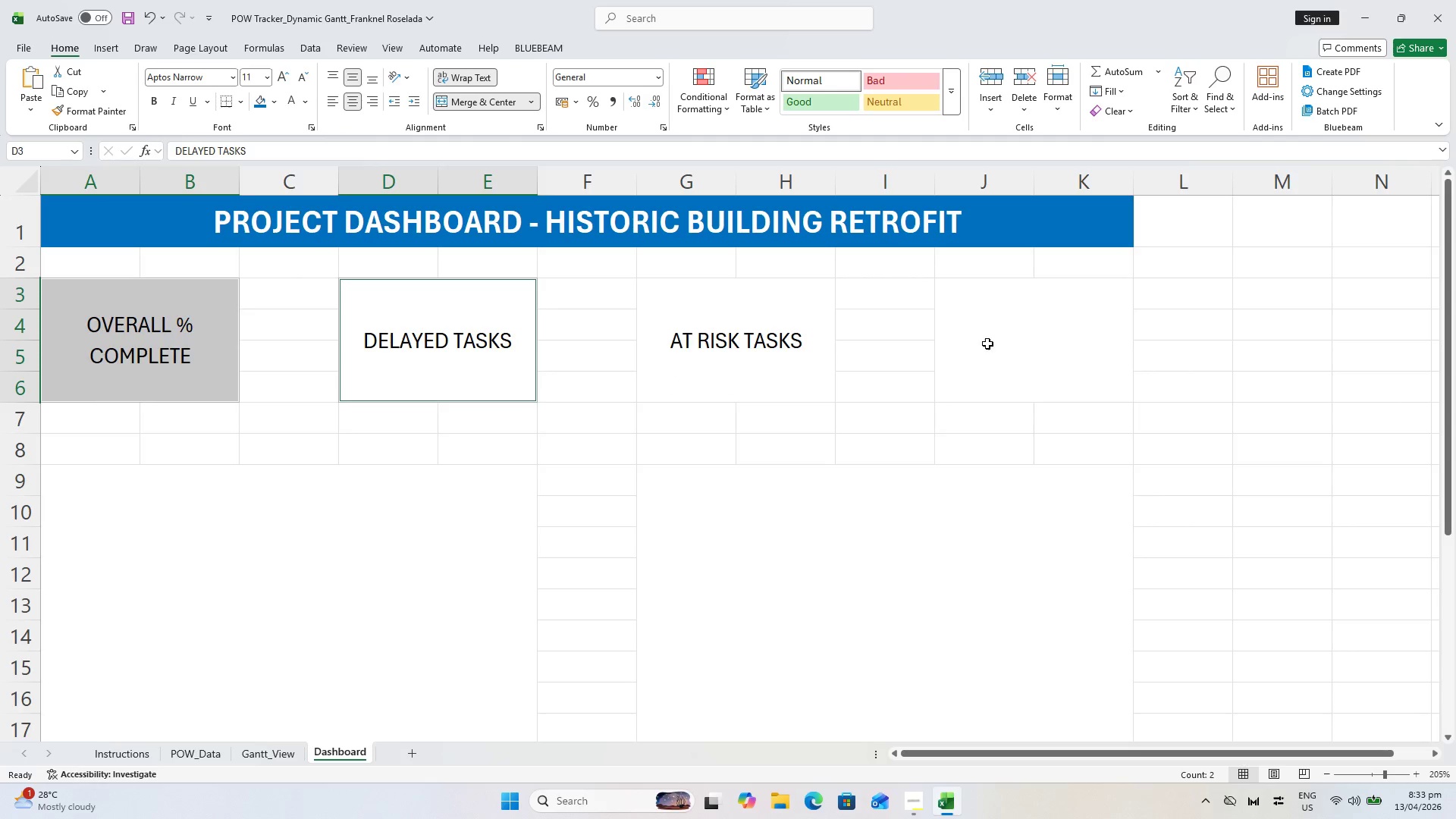 
left_click([987, 344])
 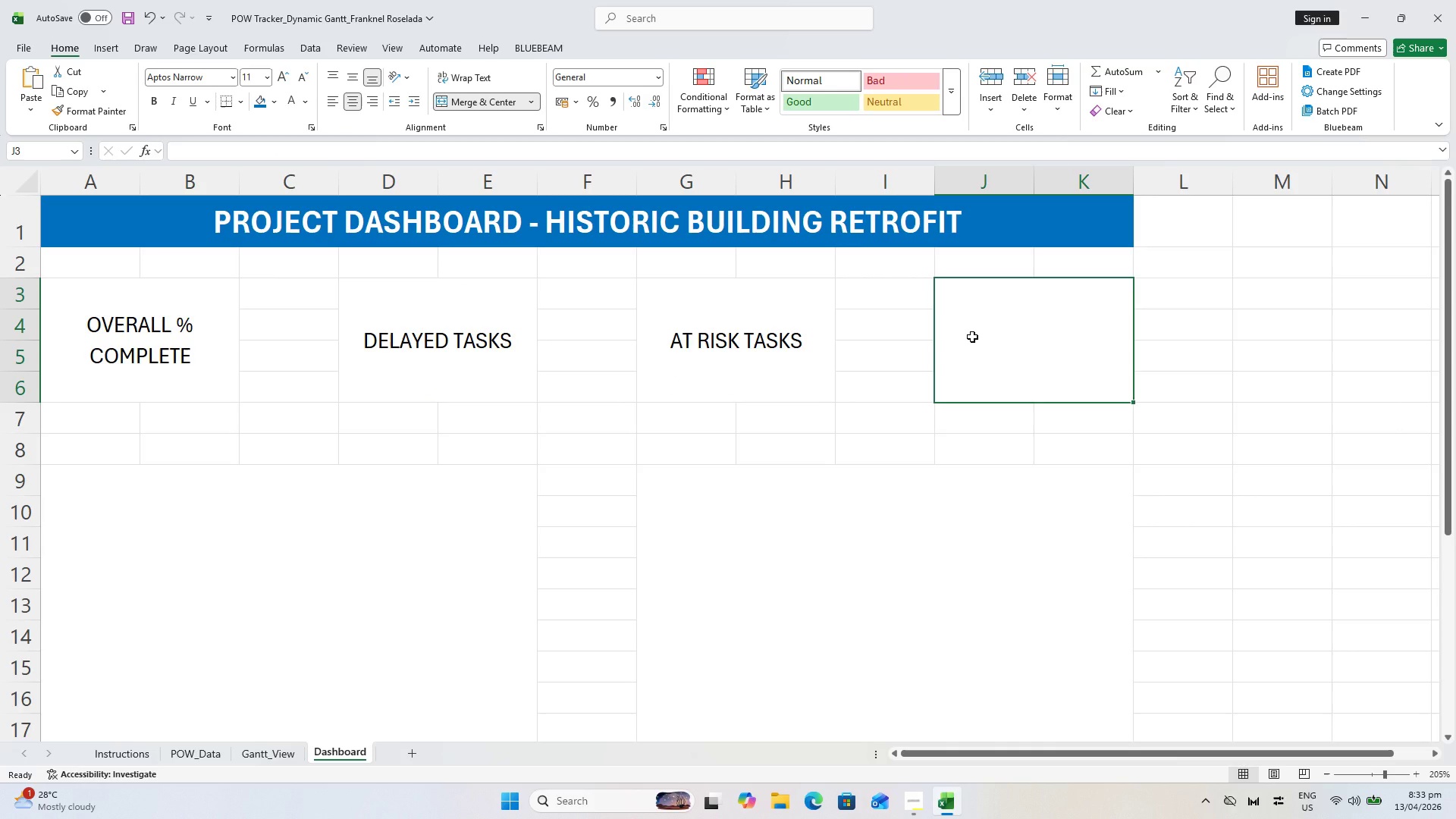 
type(PROJECT DAYS ELAPSED)
 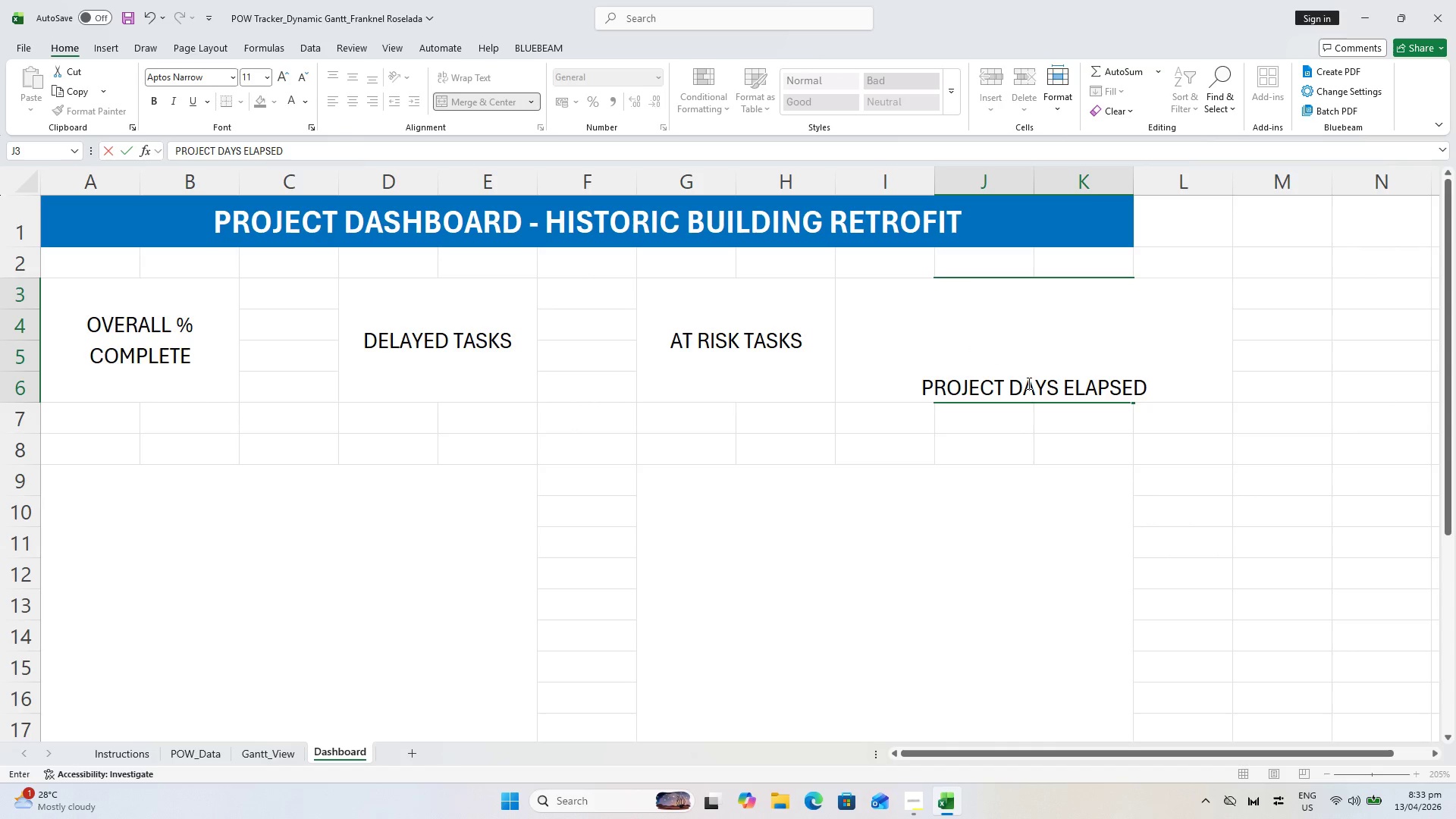 
key(Enter)
 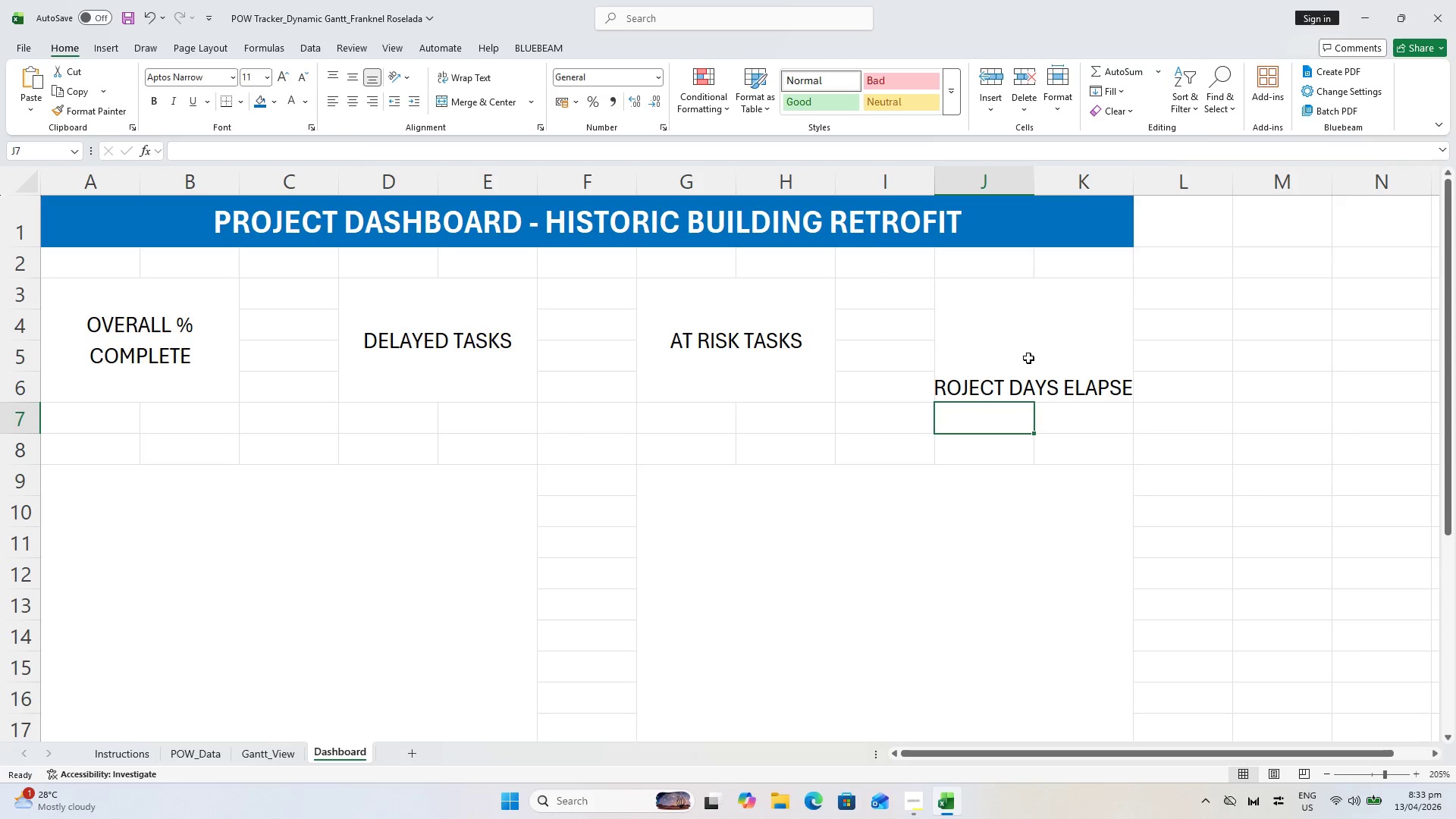 
left_click([1028, 358])
 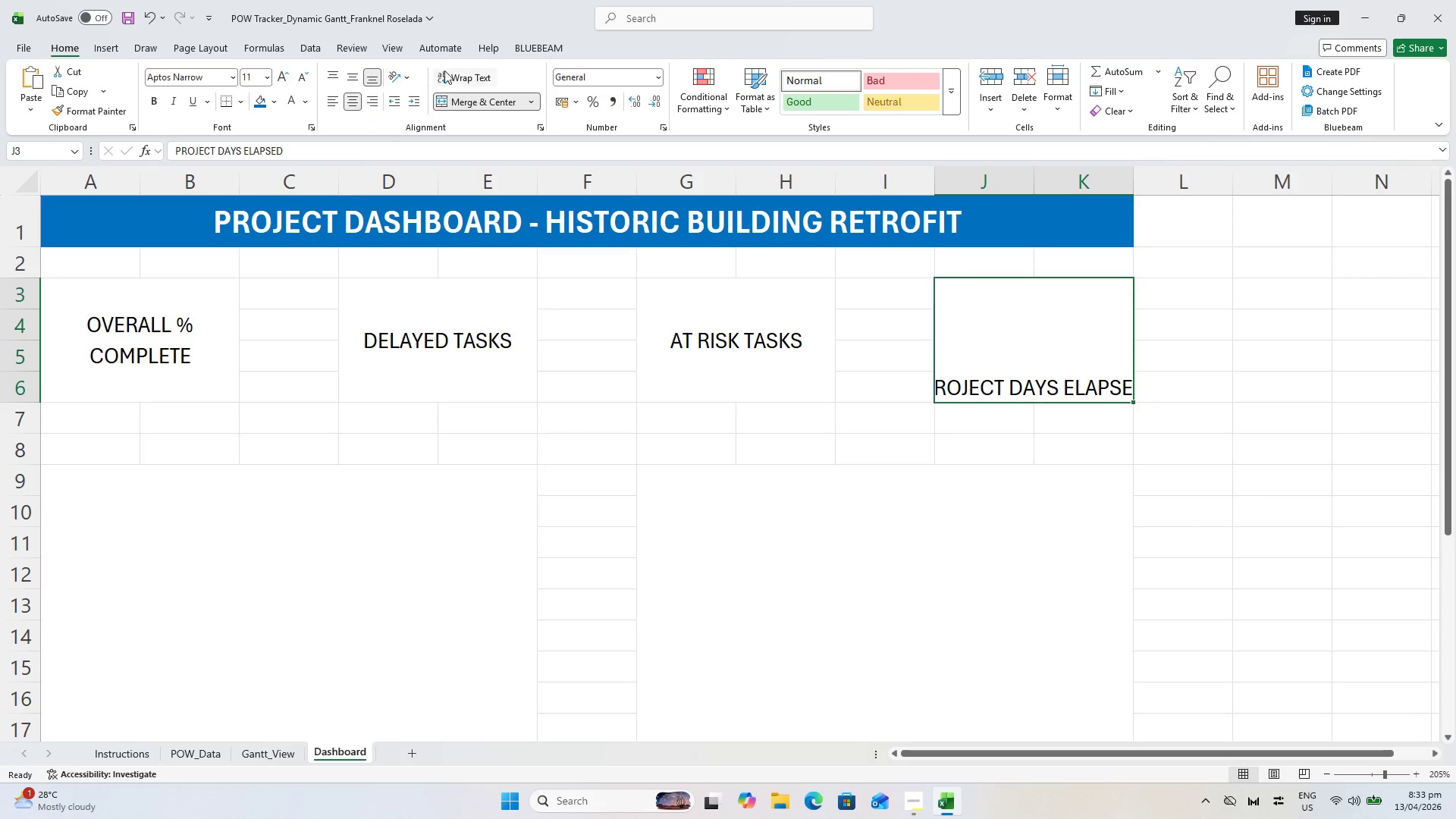 
left_click([457, 78])
 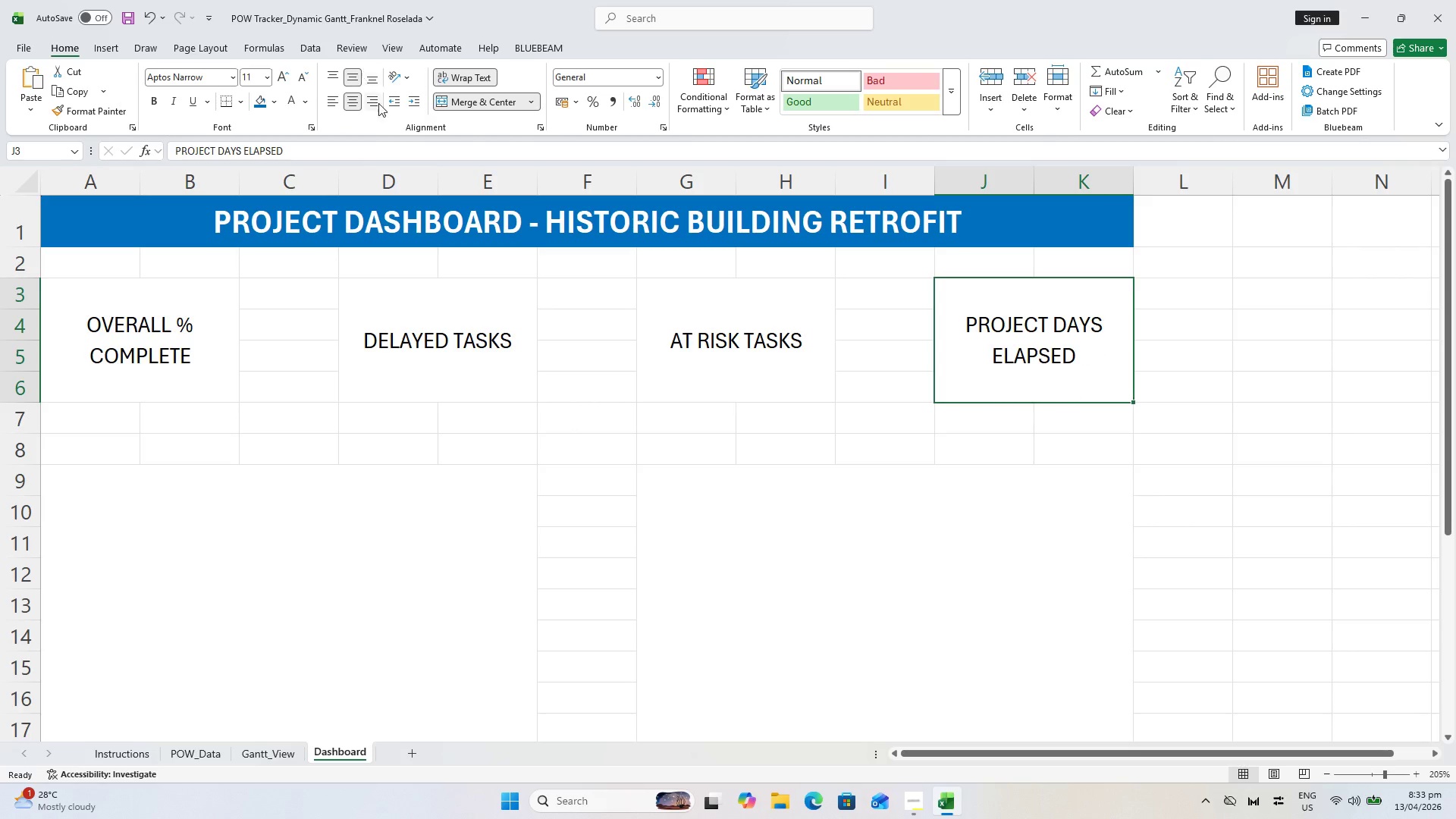 
key(Control+S)
 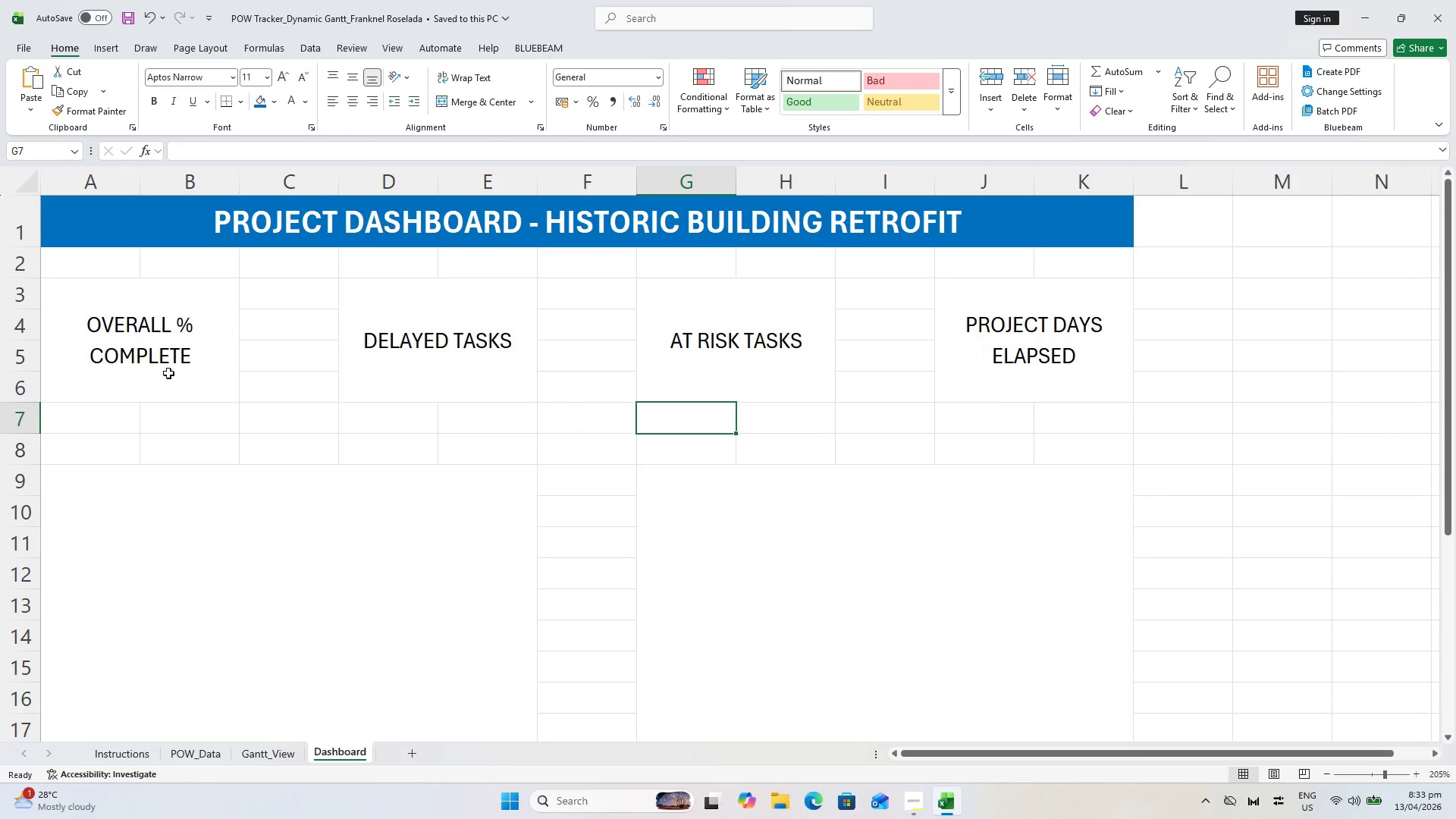 
hold_key(key=ControlLeft, duration=1.5)
left_click([447, 340])
 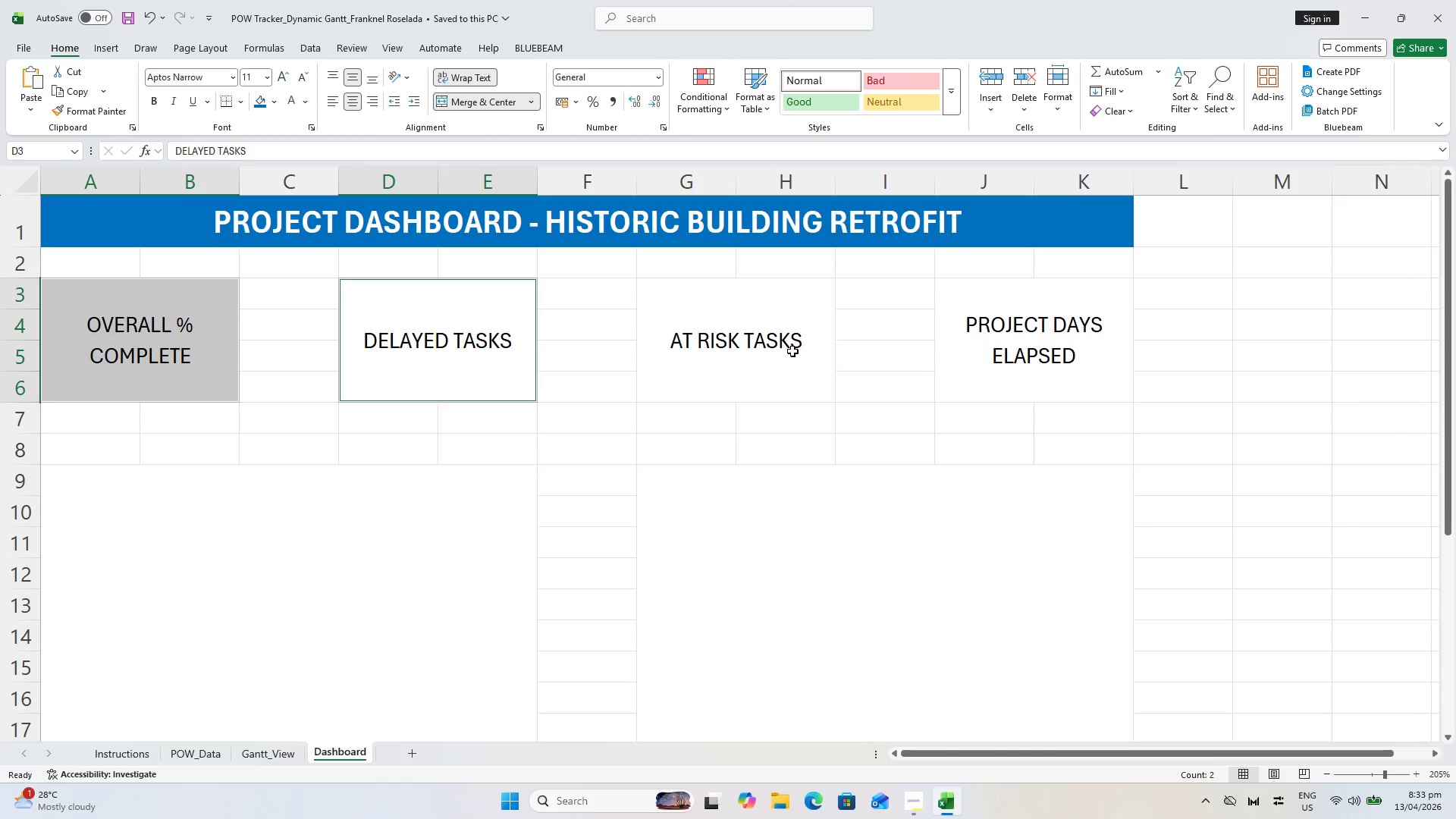 
double_click([792, 351])
 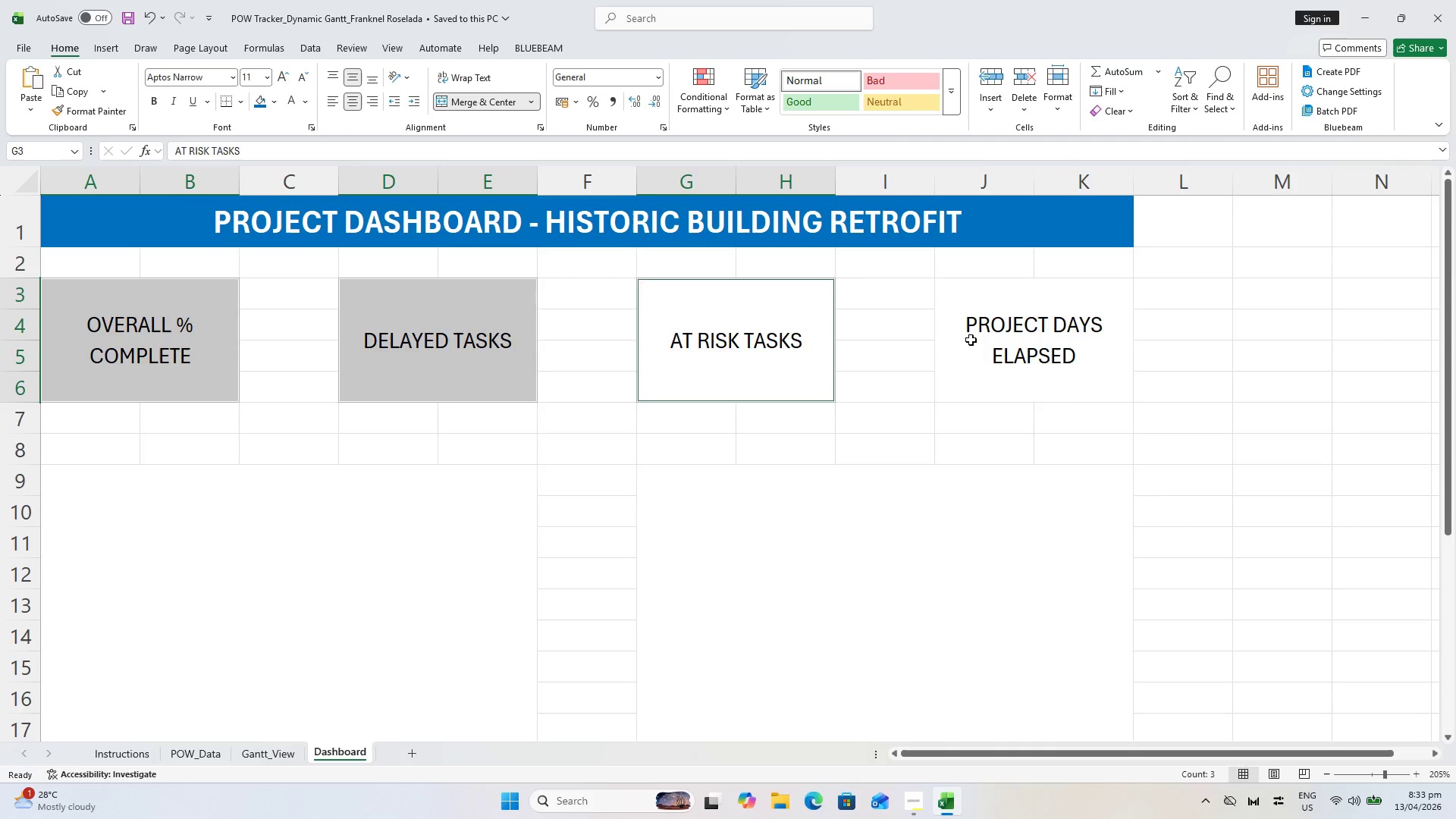 
triple_click([971, 340])
 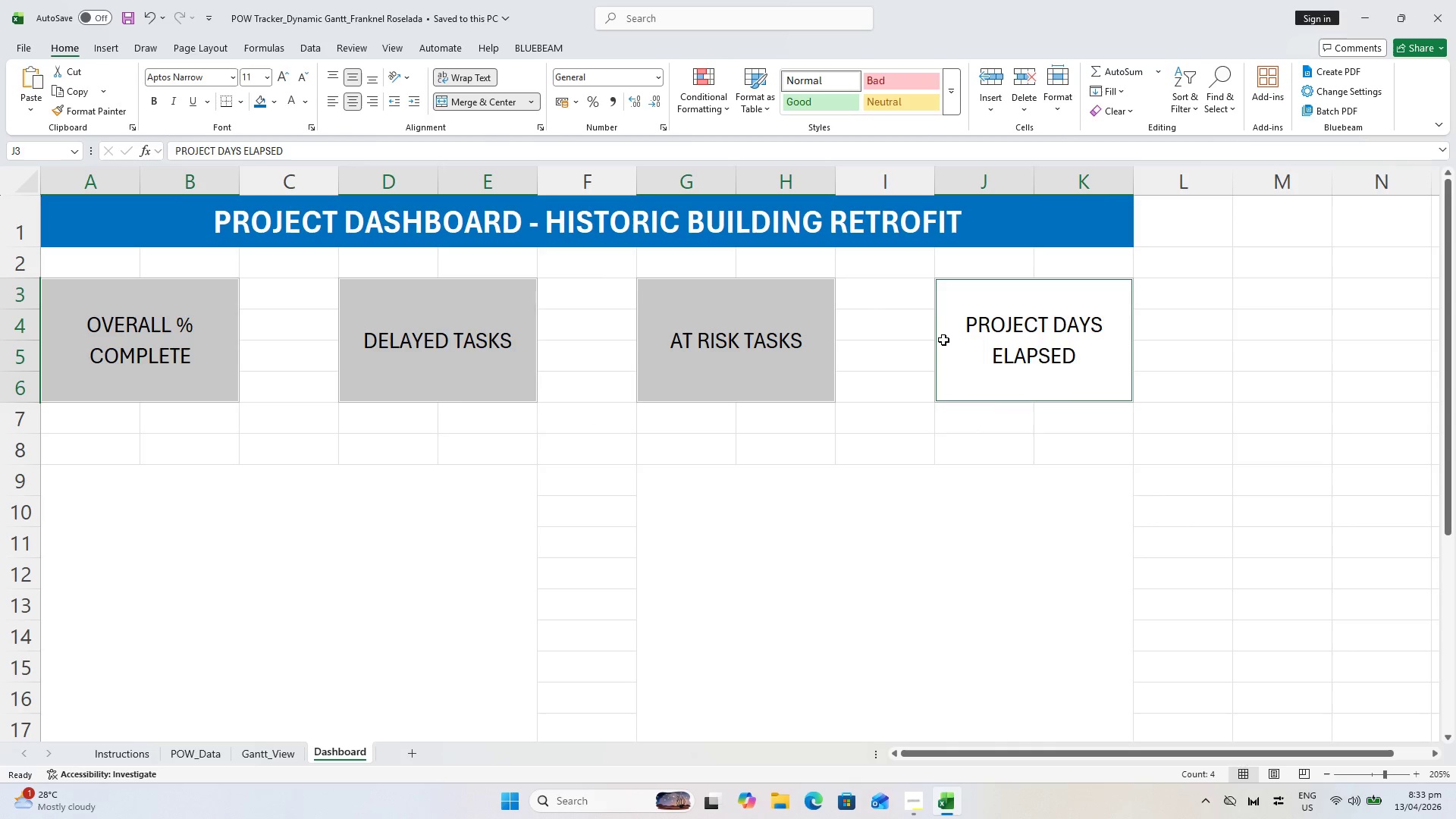 
key(Control+B)
 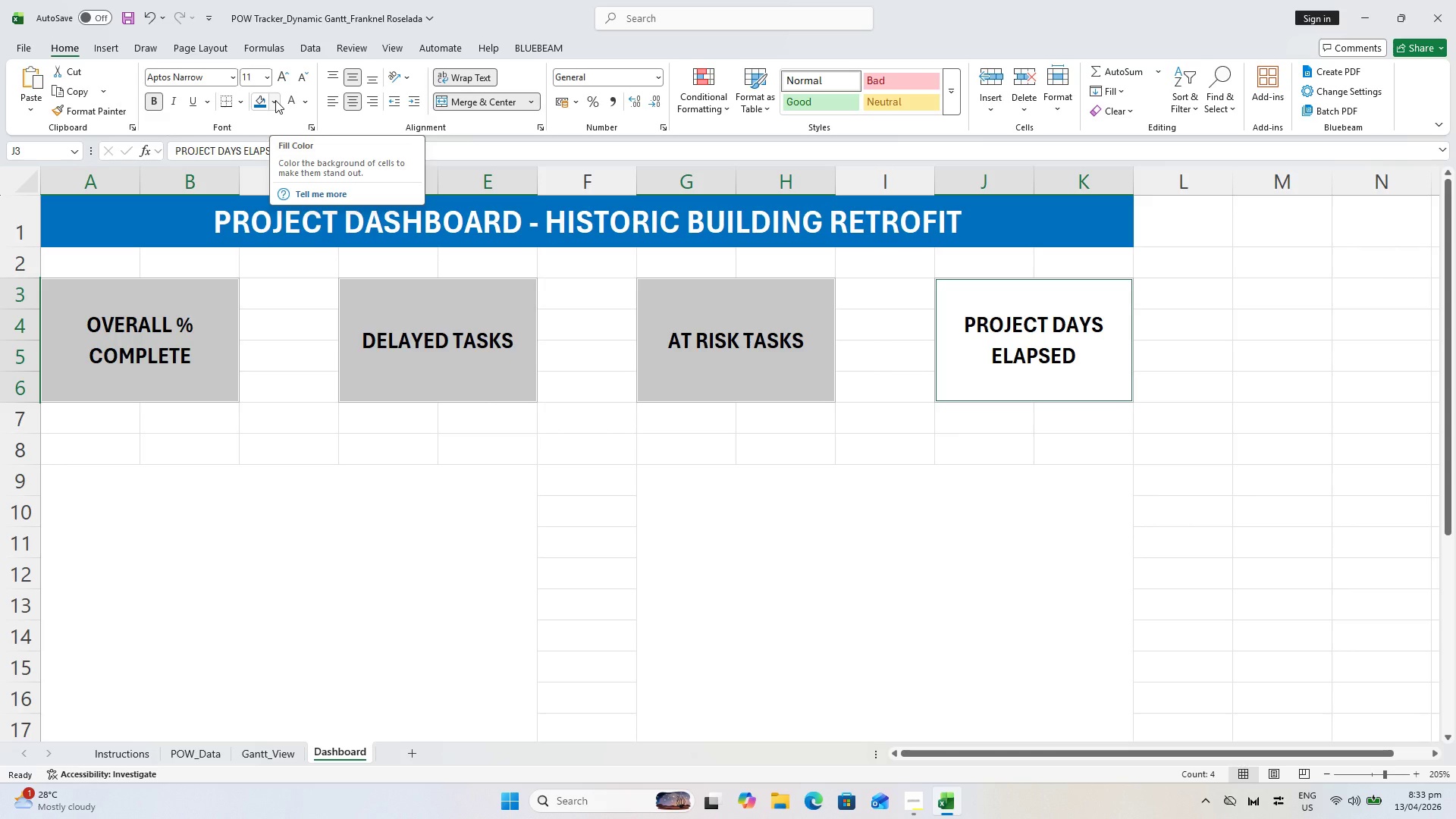 
wait(11.81)
 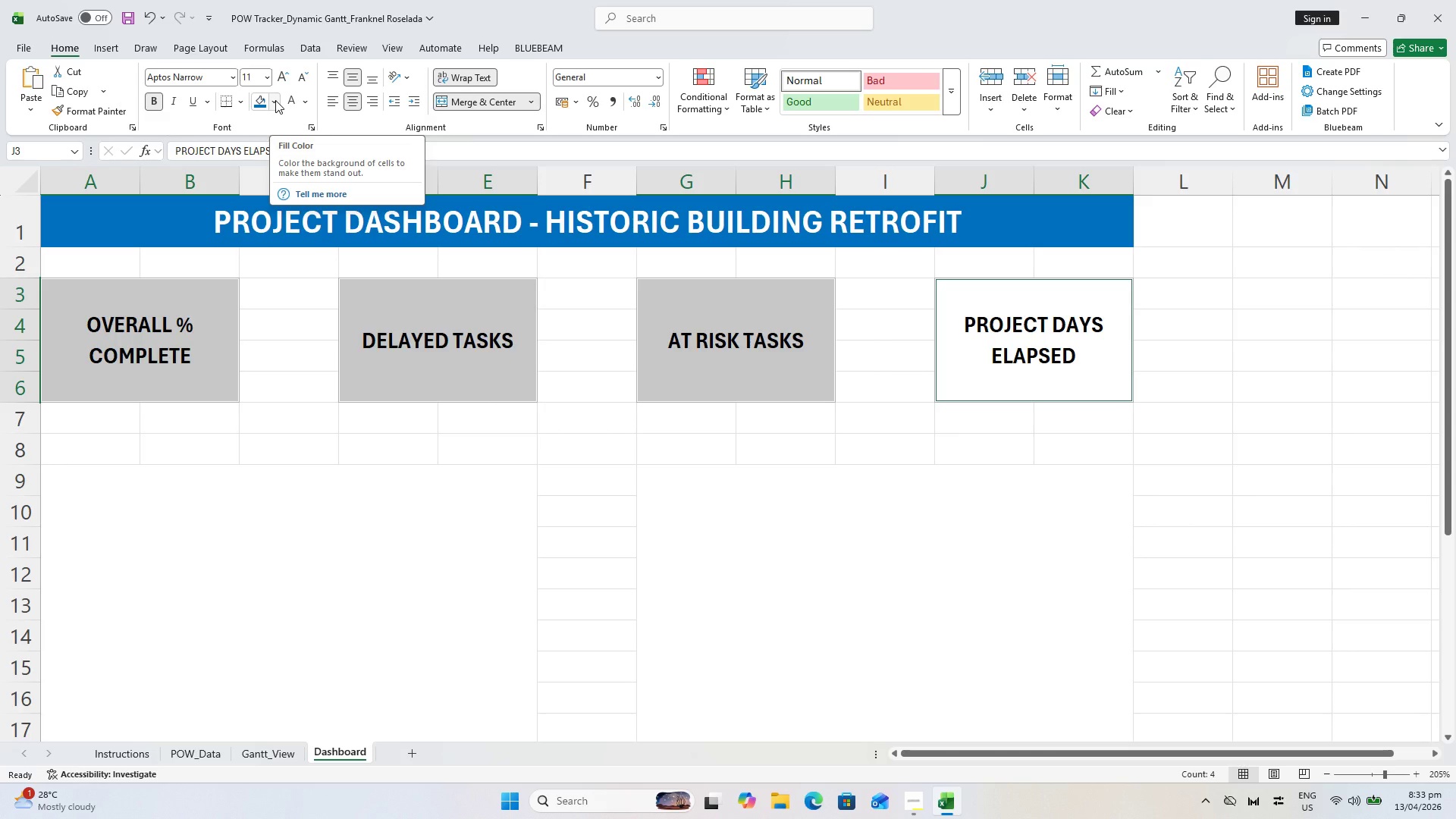 
left_click([272, 104])
 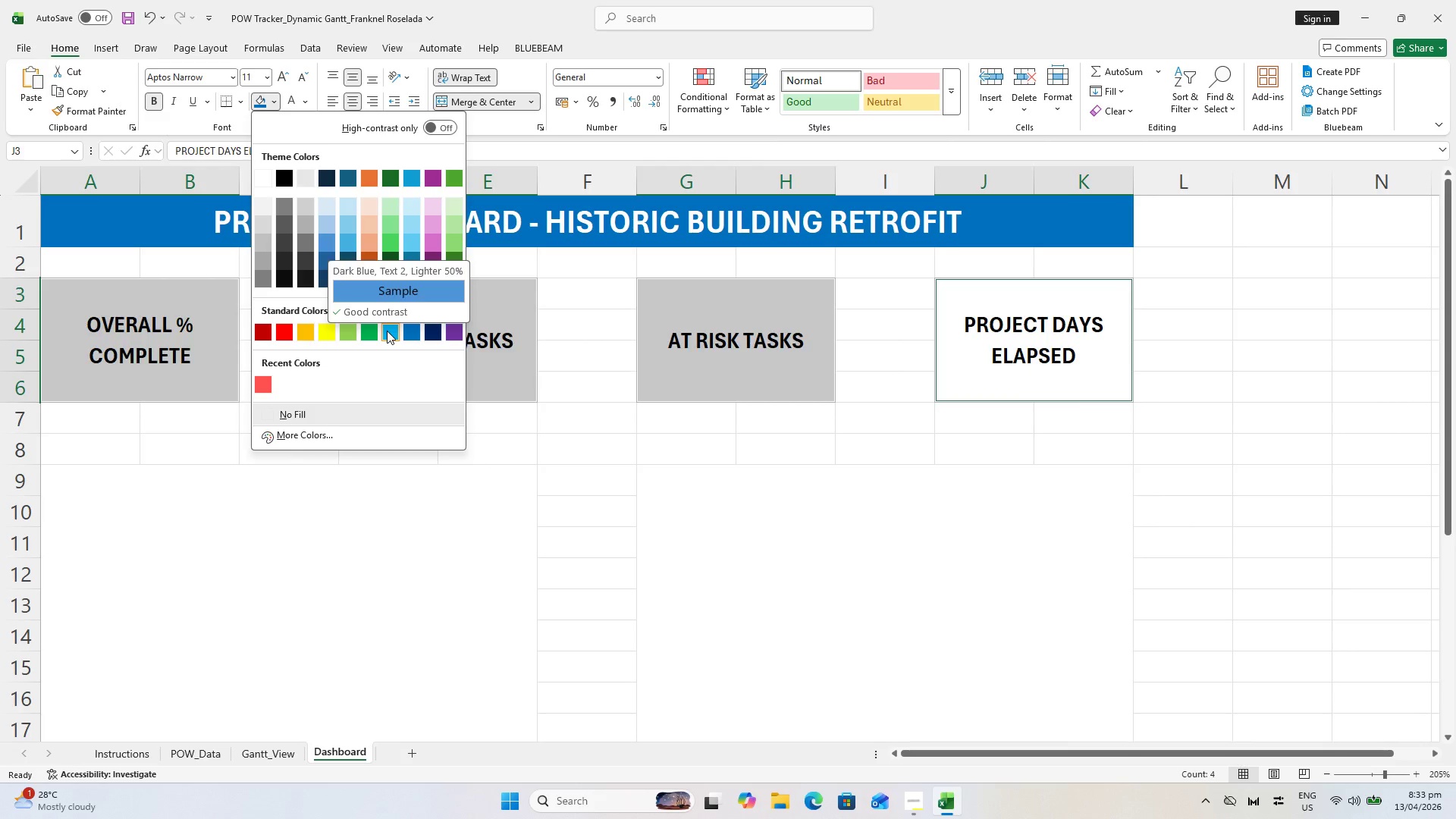 
wait(5.17)
 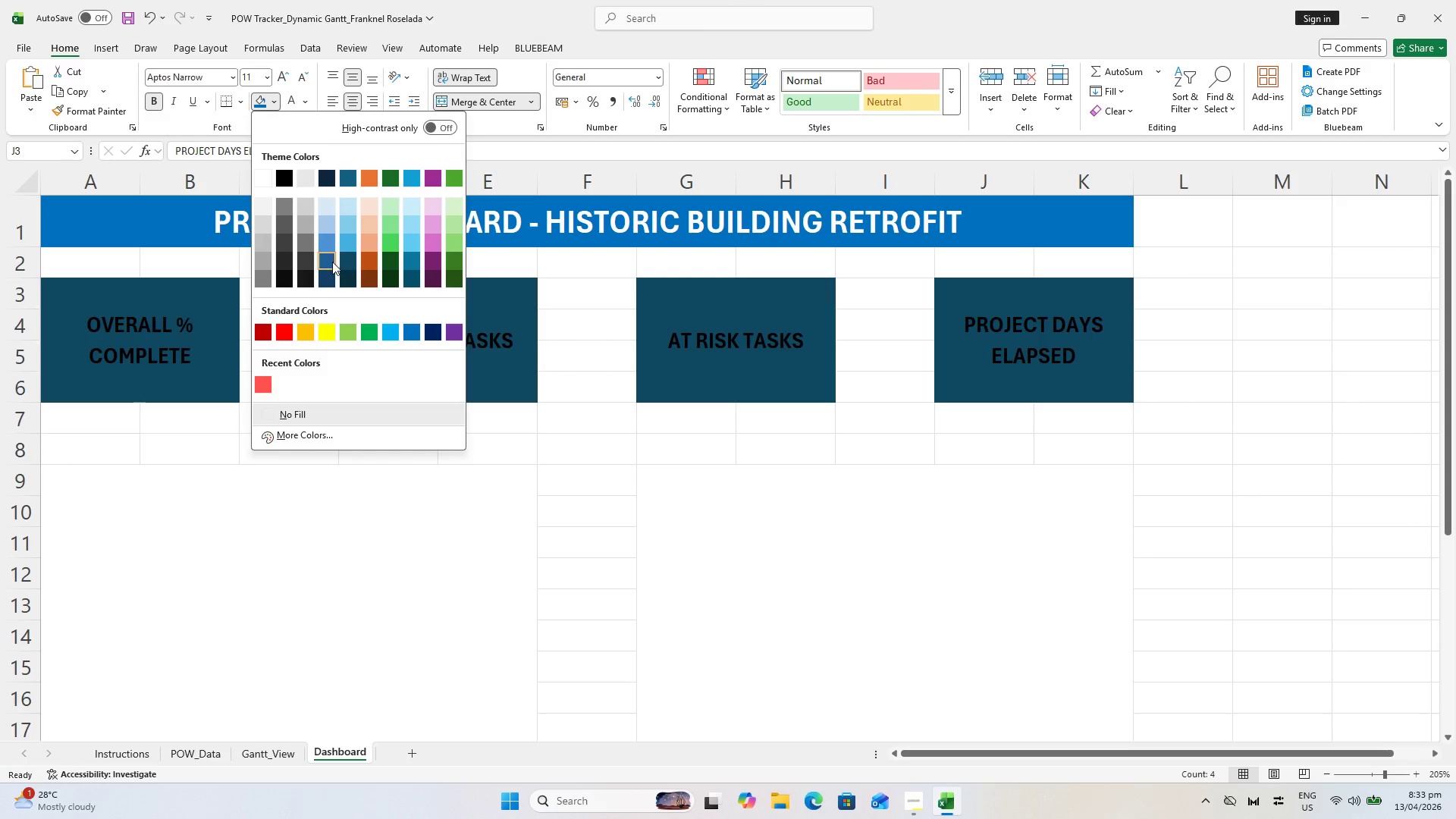 
mouse_move([396, 328])
 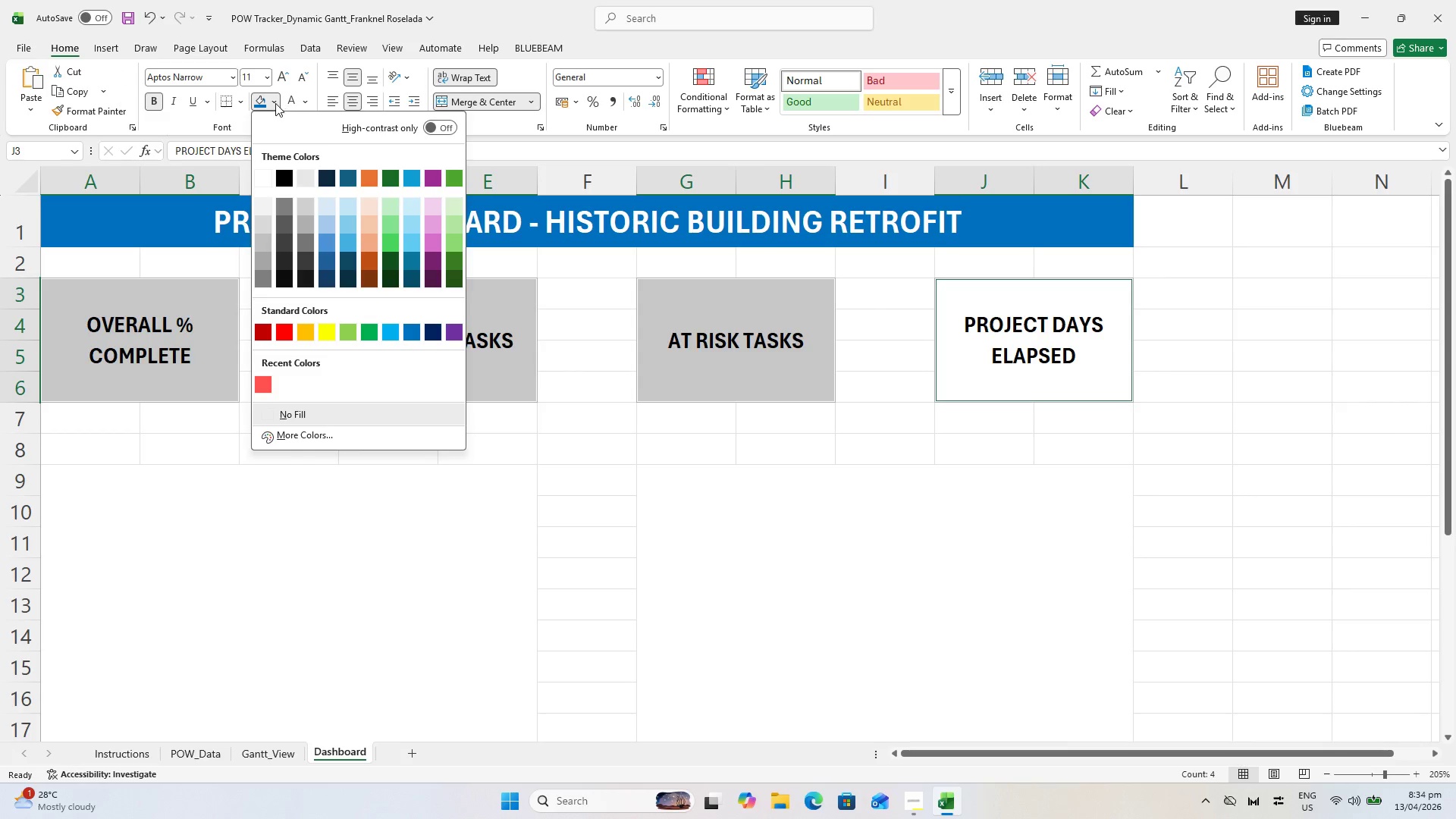 
double_click([275, 103])
 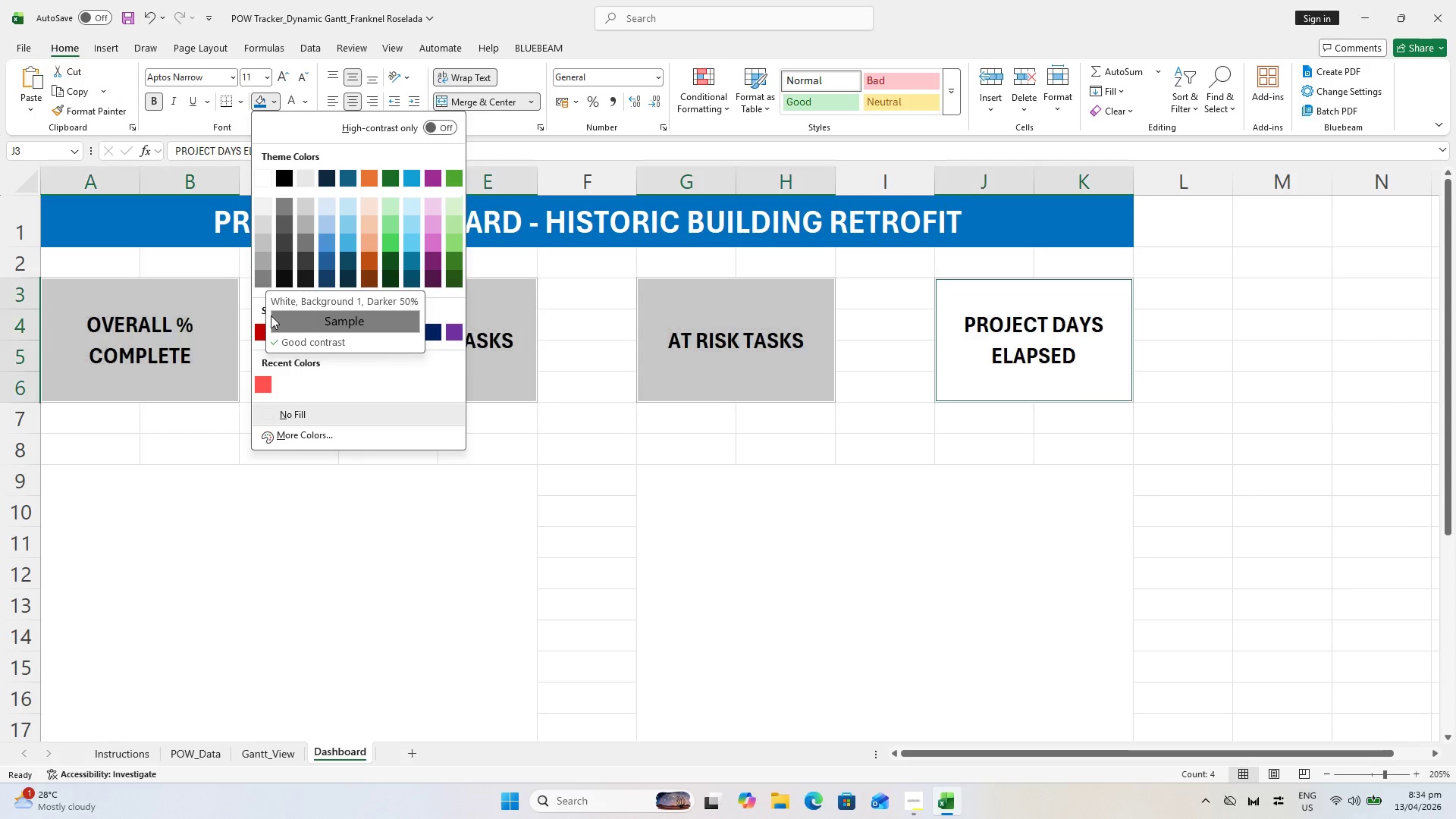 
mouse_move([306, 238])
 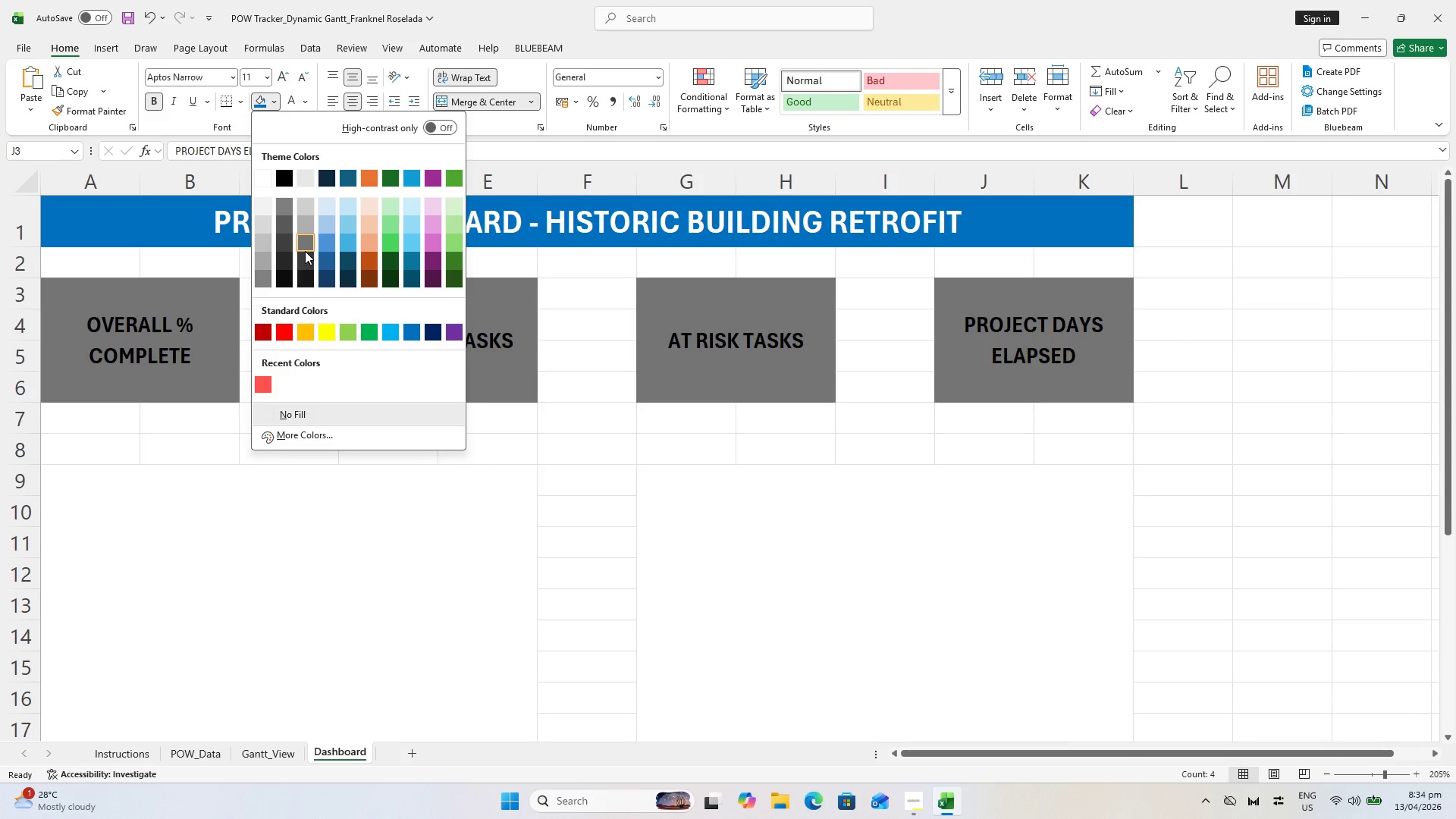 
left_click_drag(start_coordinate=[305, 251], to_coordinate=[308, 255])
 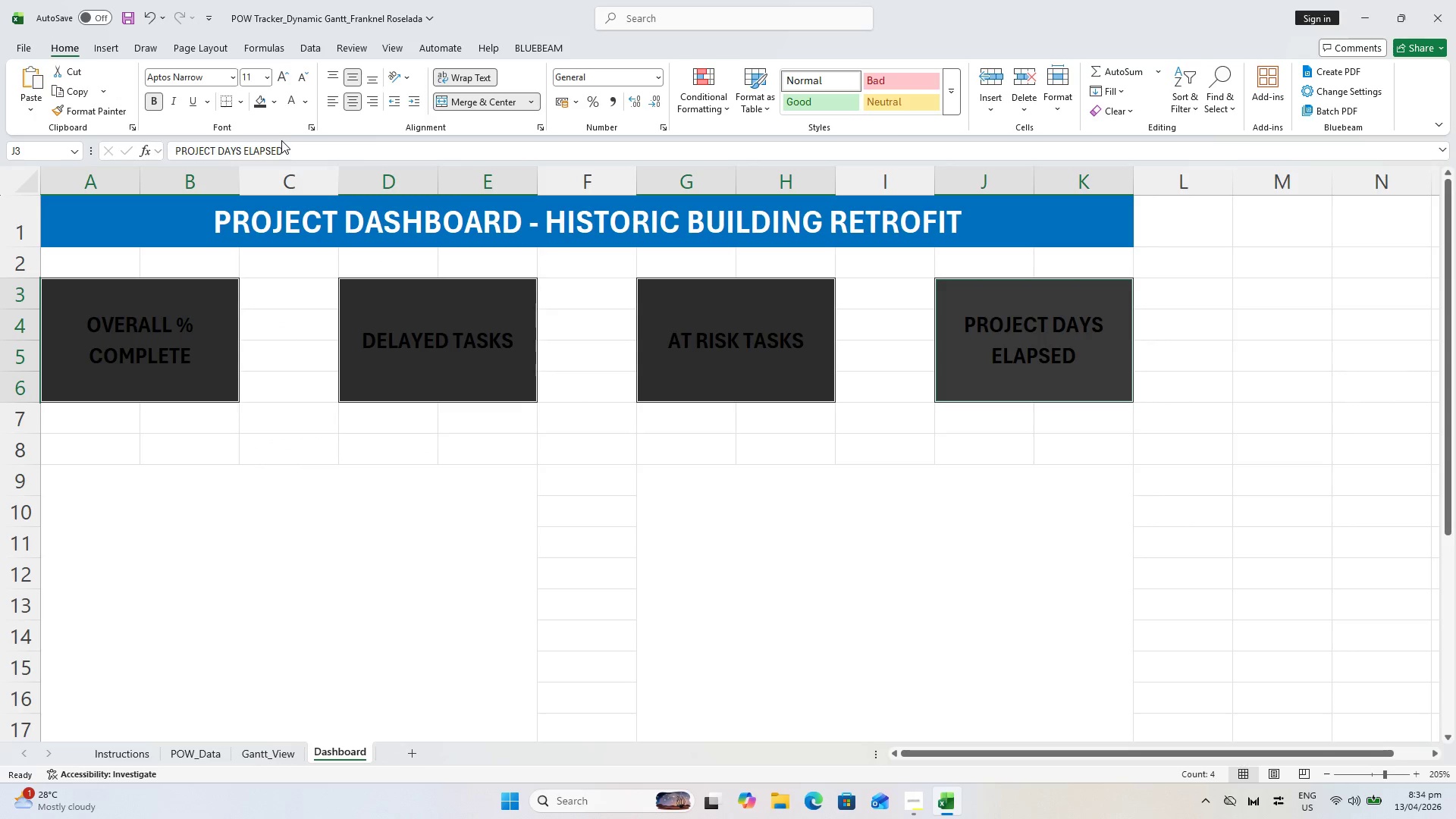 
left_click([275, 106])
 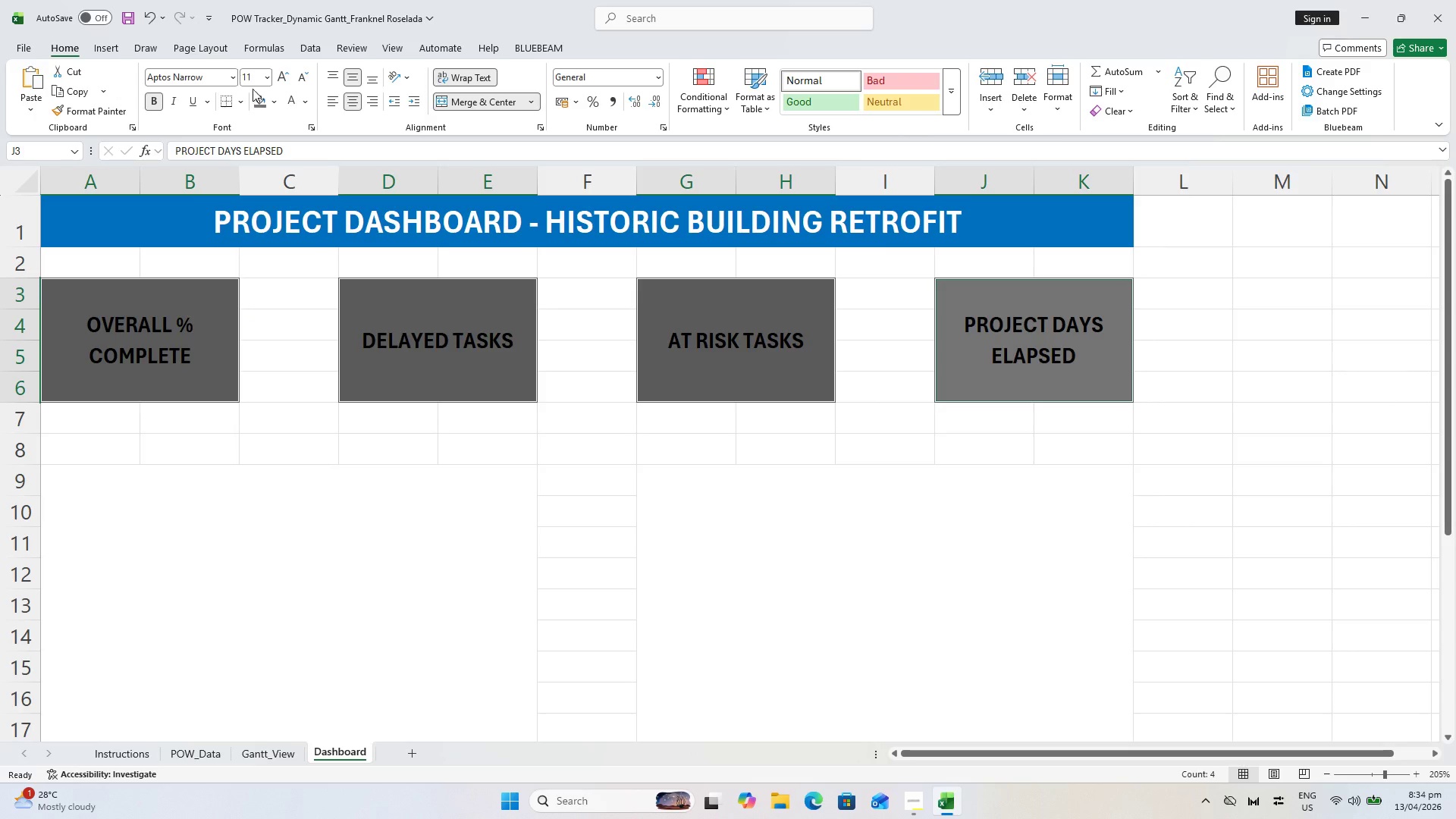 
left_click([292, 106])
 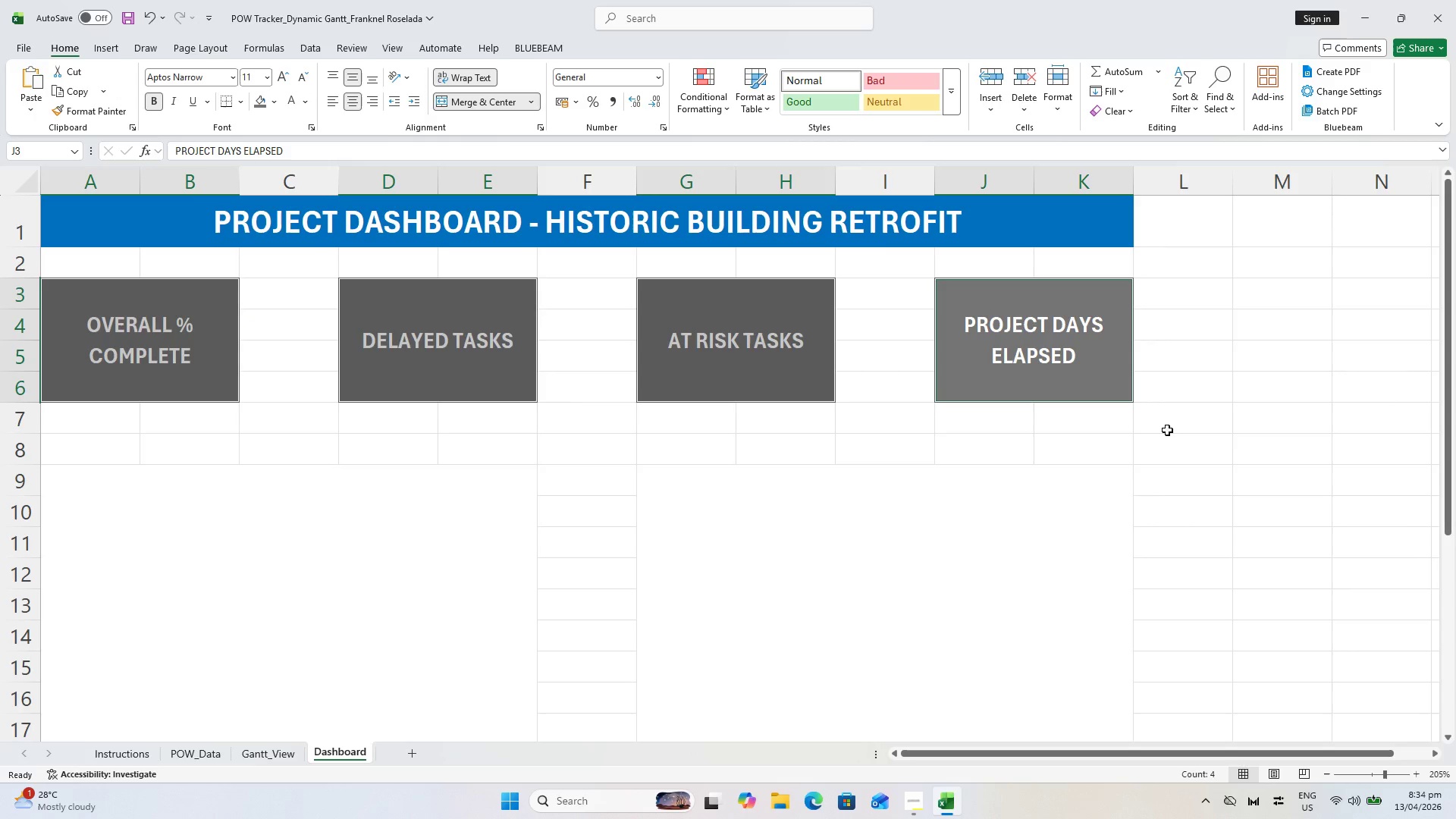 
left_click([1223, 442])
 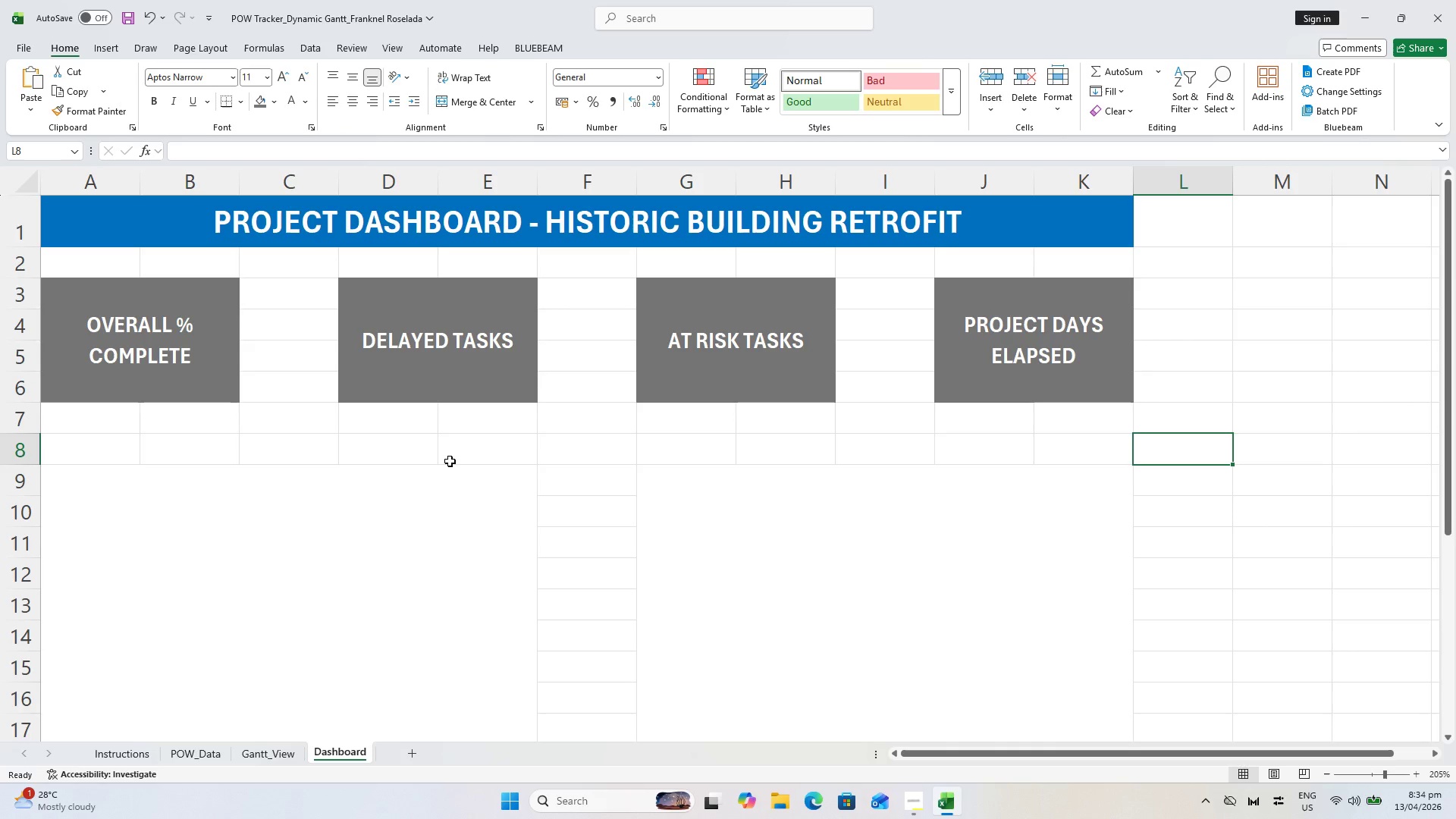 
wait(6.14)
 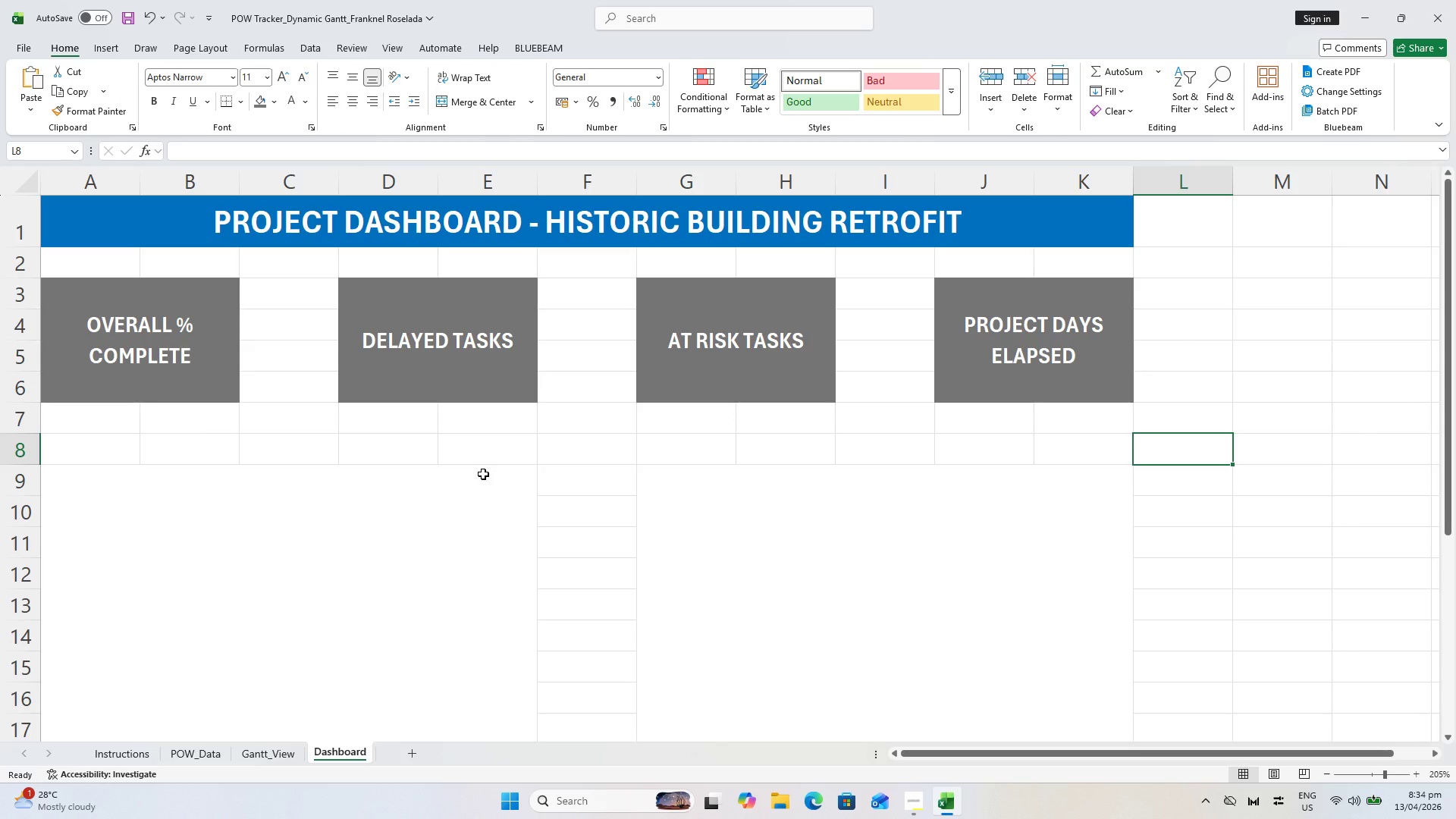 
left_click([152, 354])
 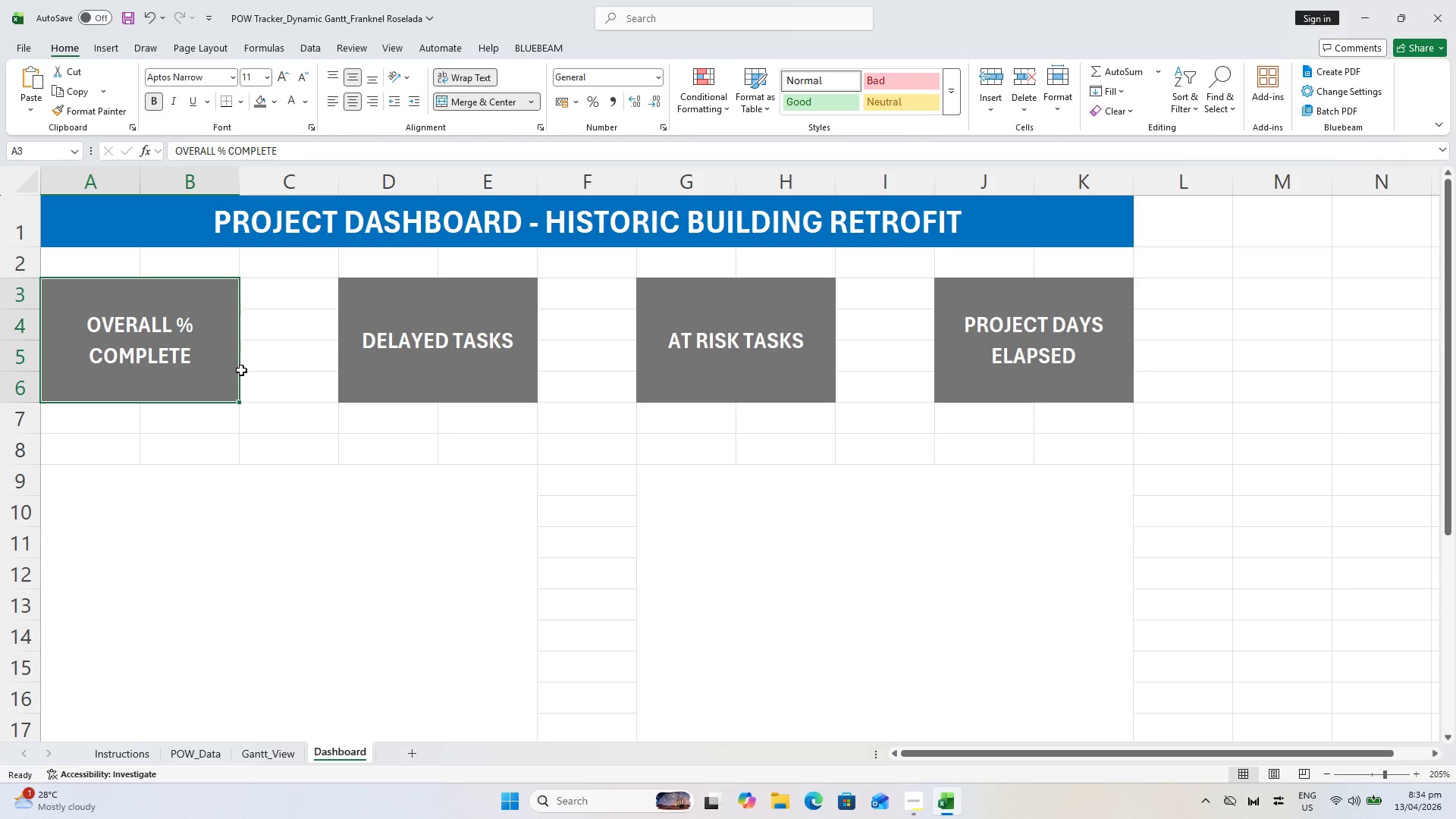 
wait(12.59)
 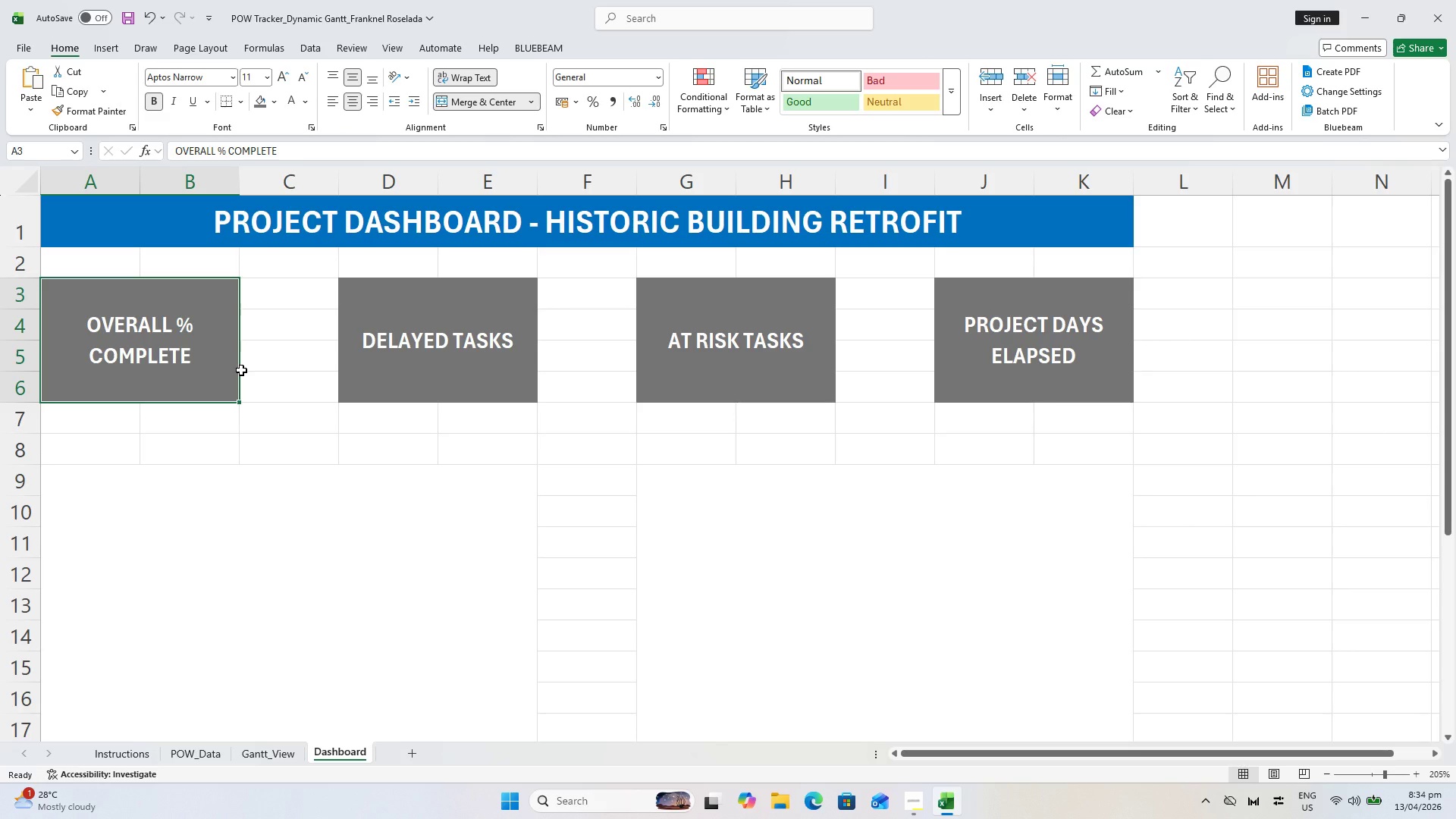 
left_click([108, 267])
 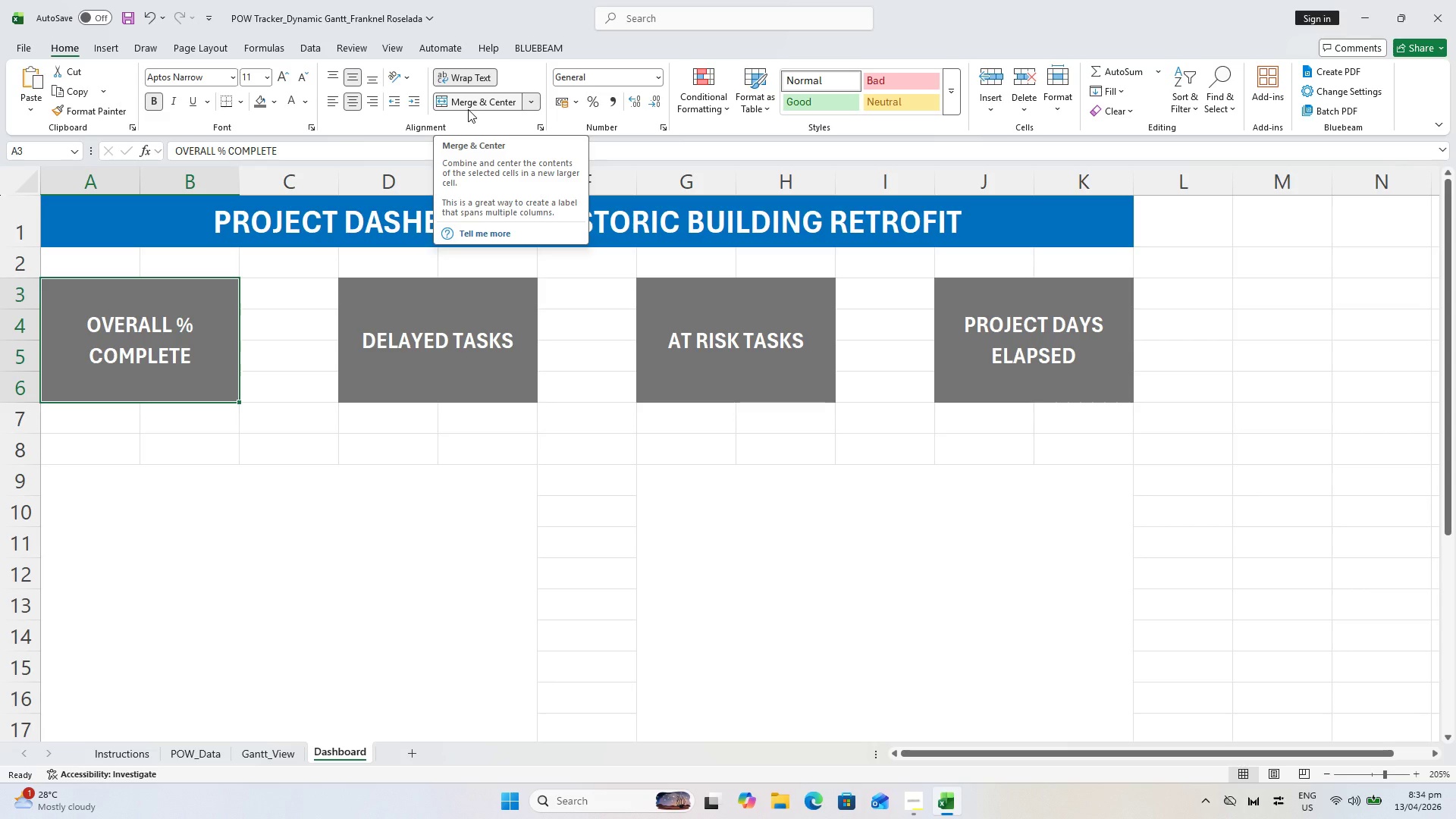 
wait(23.33)
 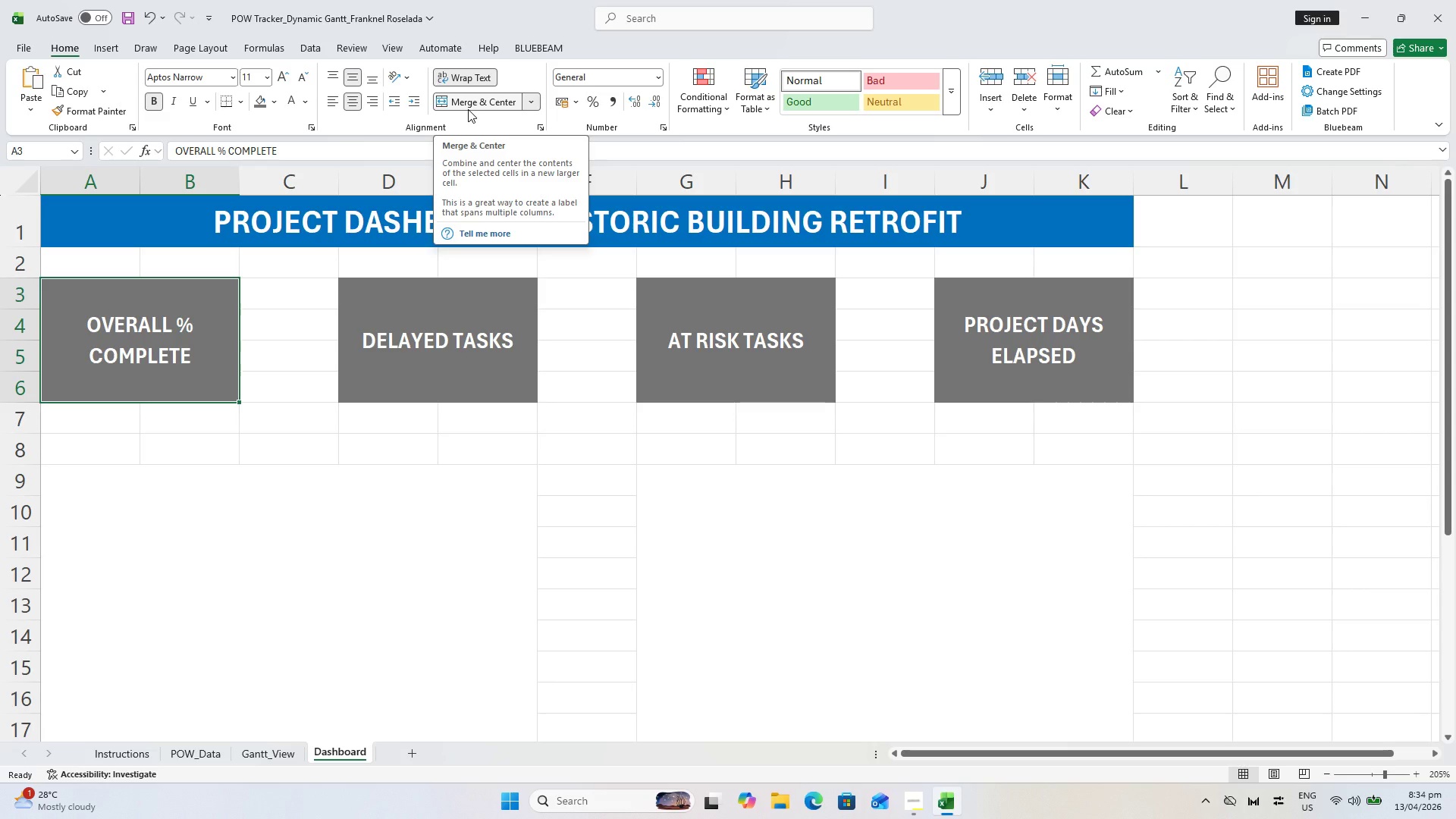 
left_click([213, 290])
 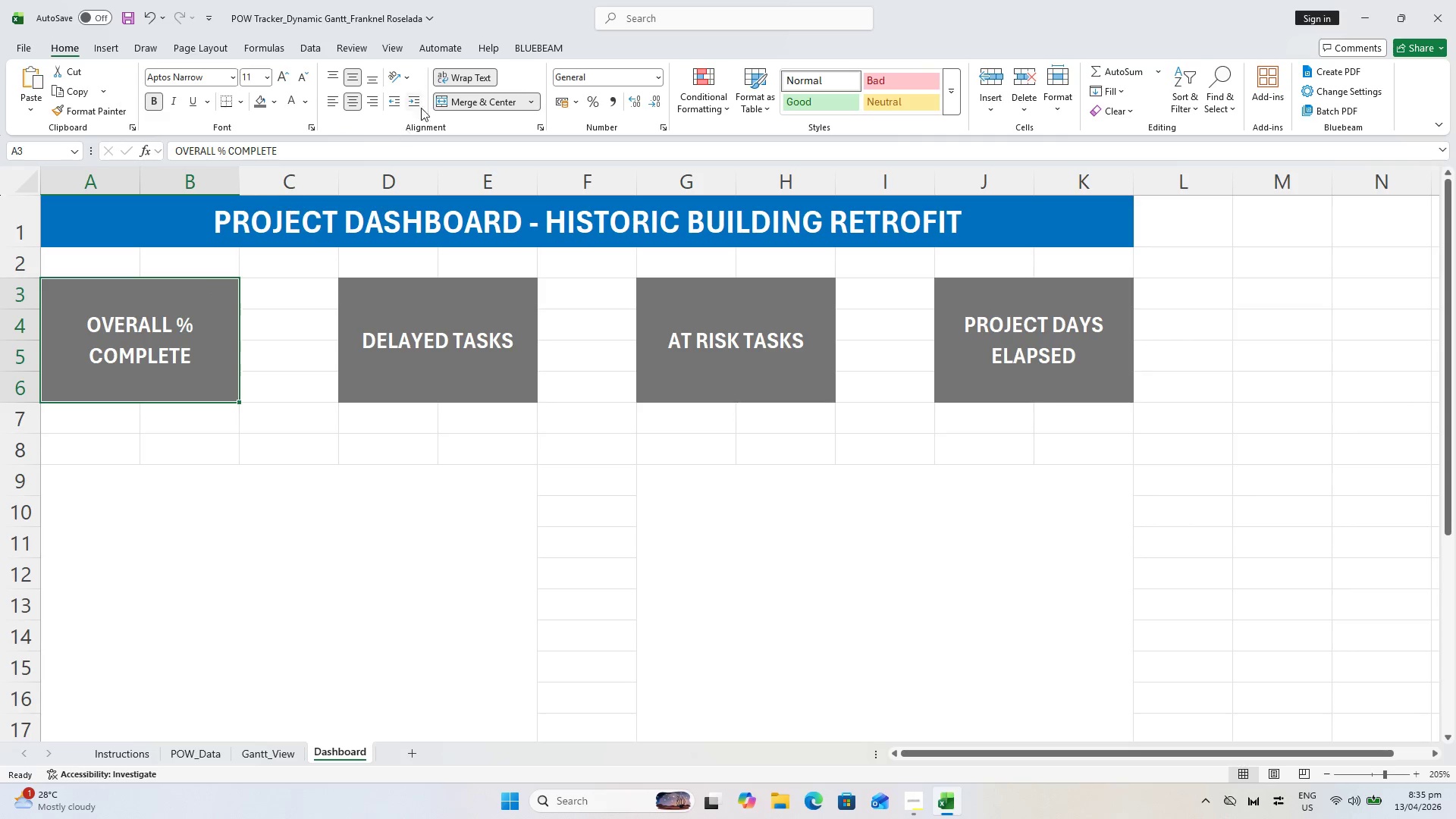 
left_click([455, 95])
 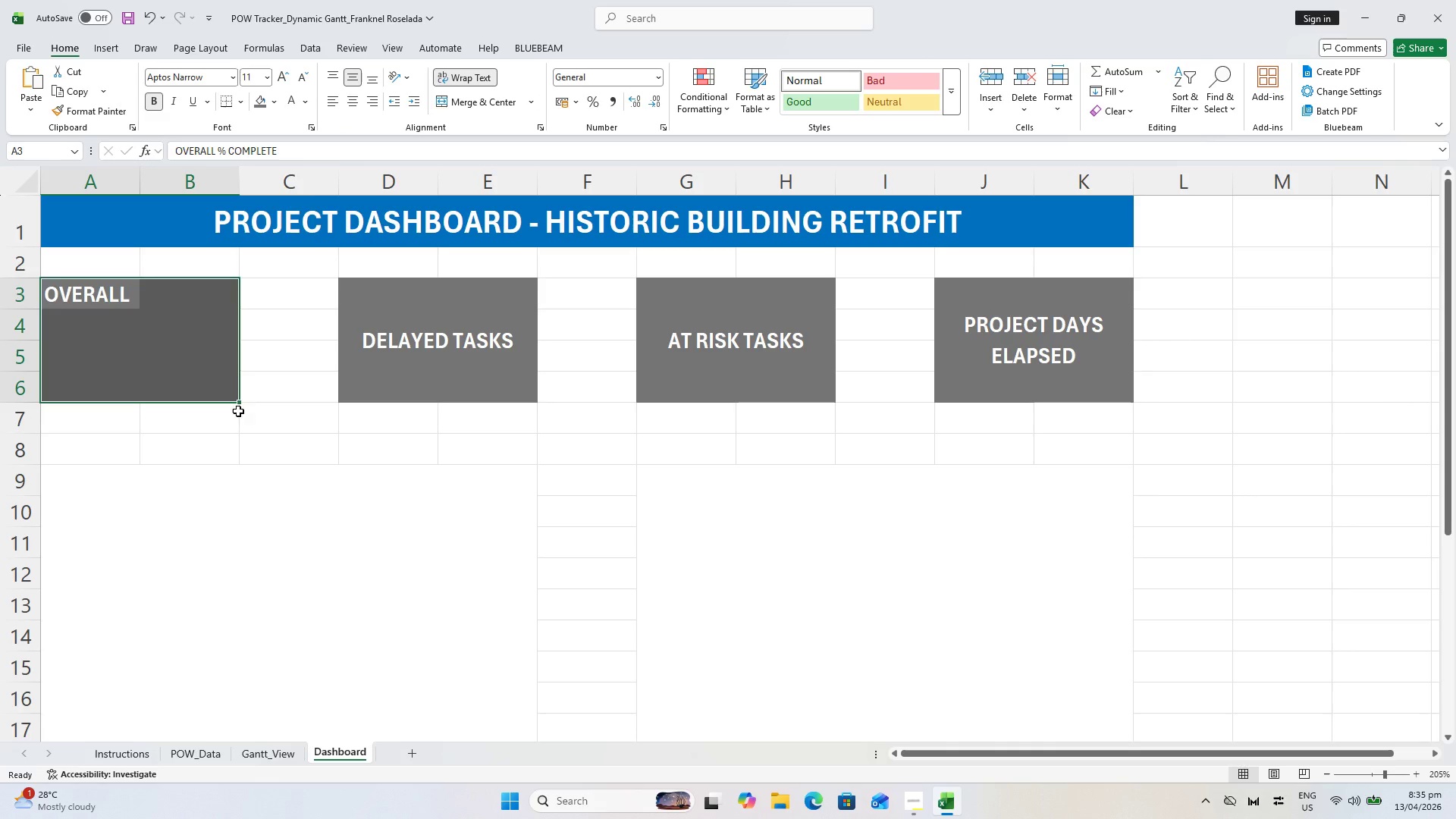 
left_click([259, 433])
 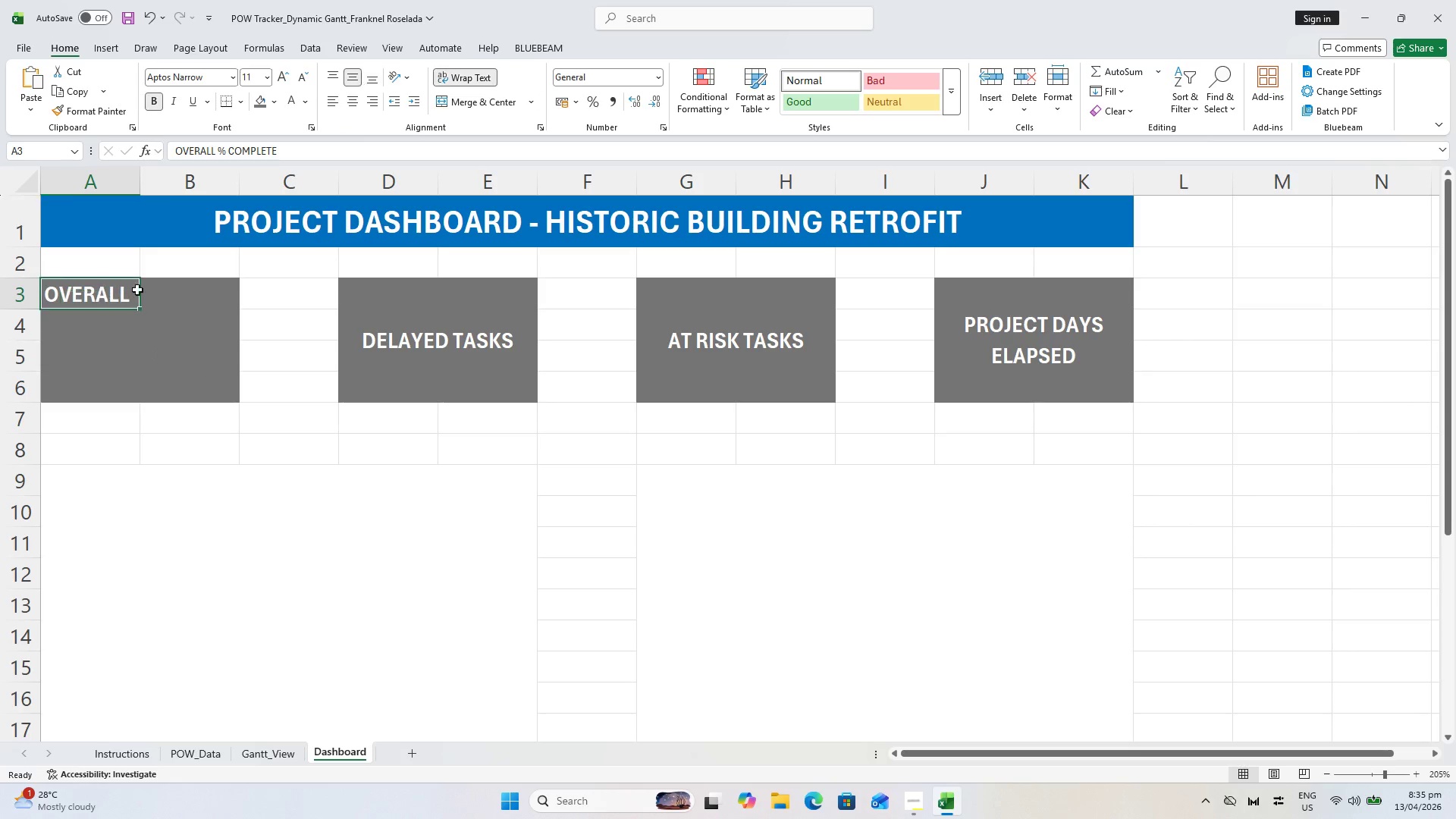 
hold_key(key=ShiftLeft, duration=0.31)
left_click([193, 288])
 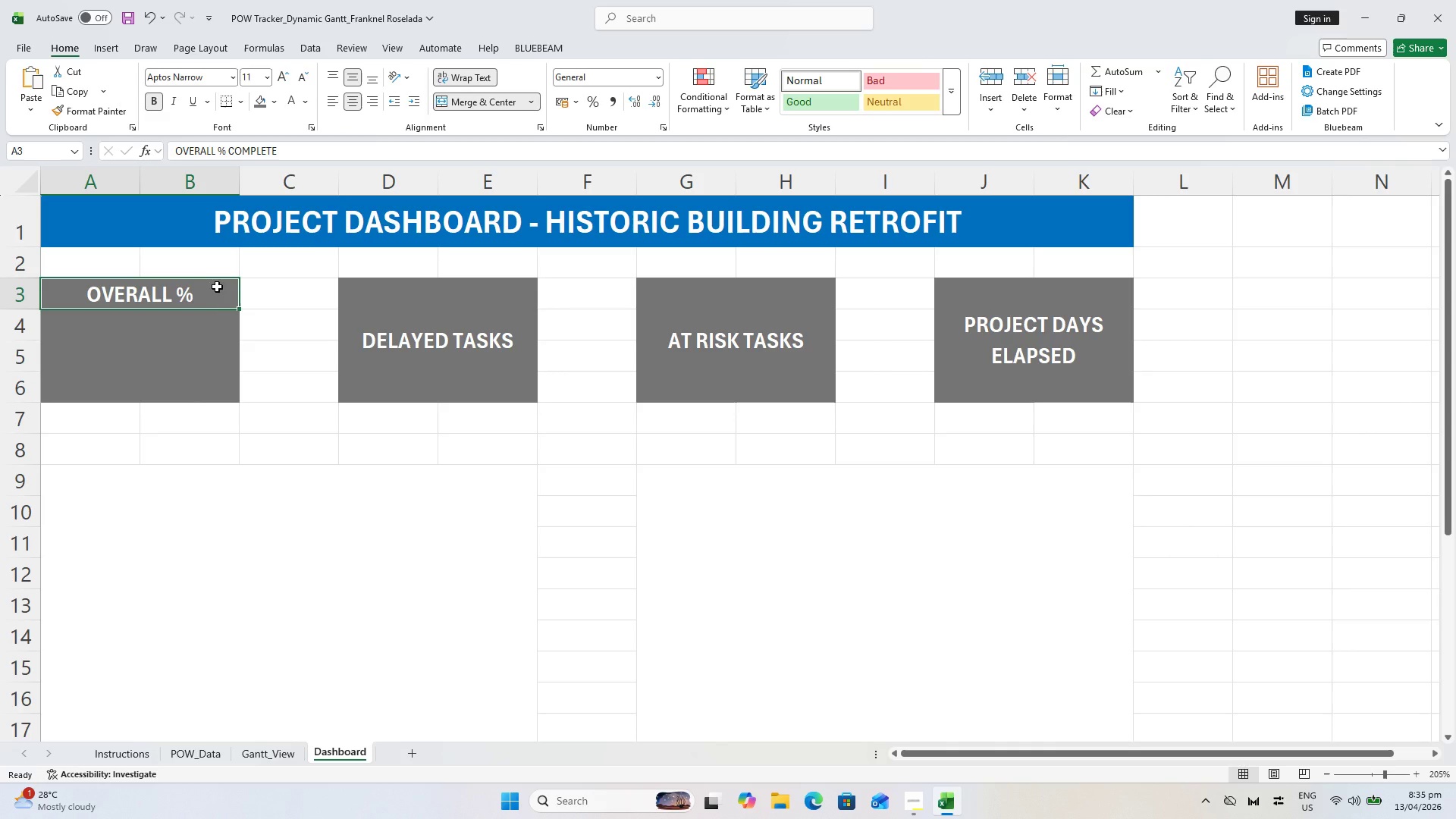 
wait(12.88)
 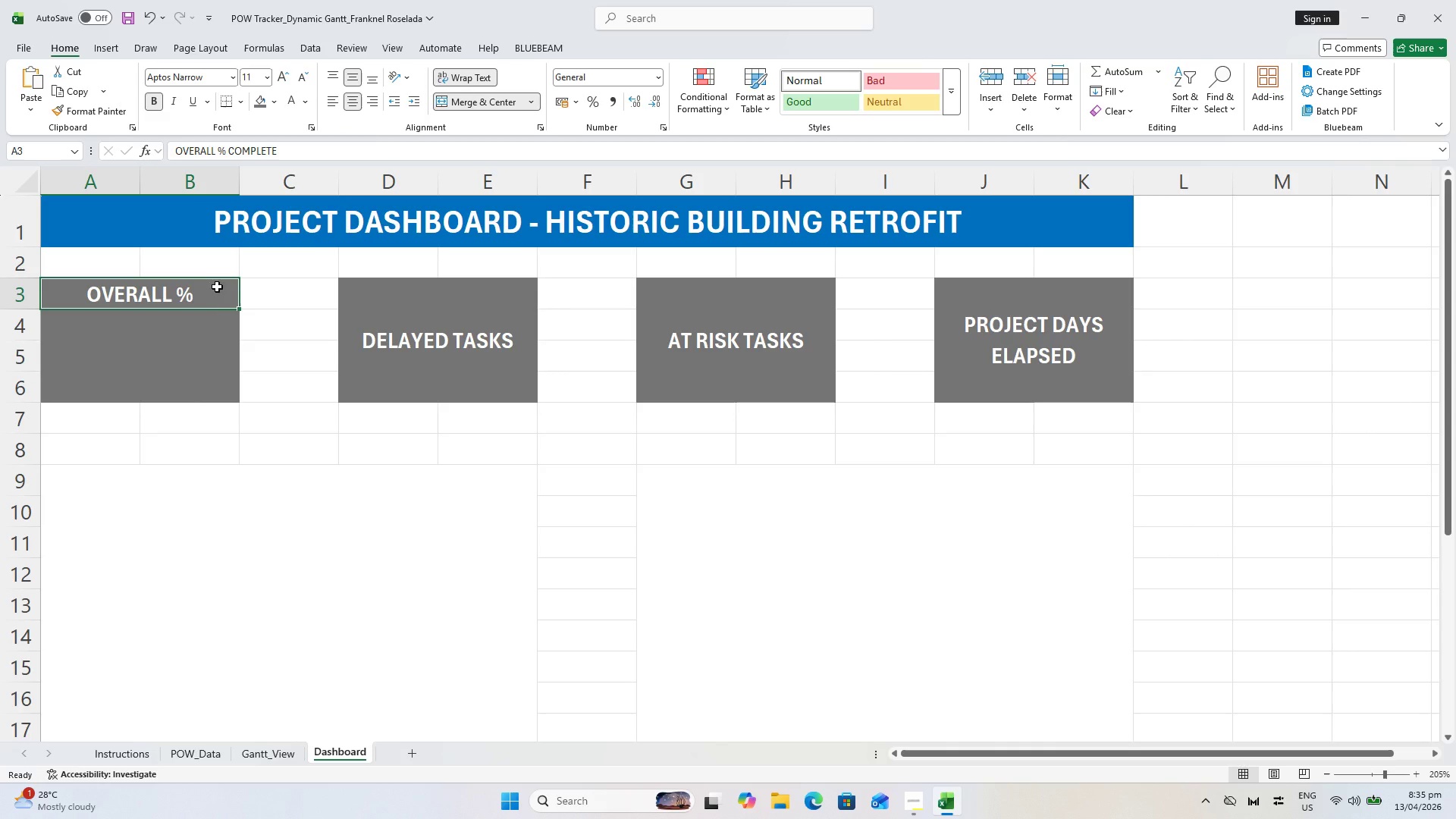 
double_click([391, 287])
 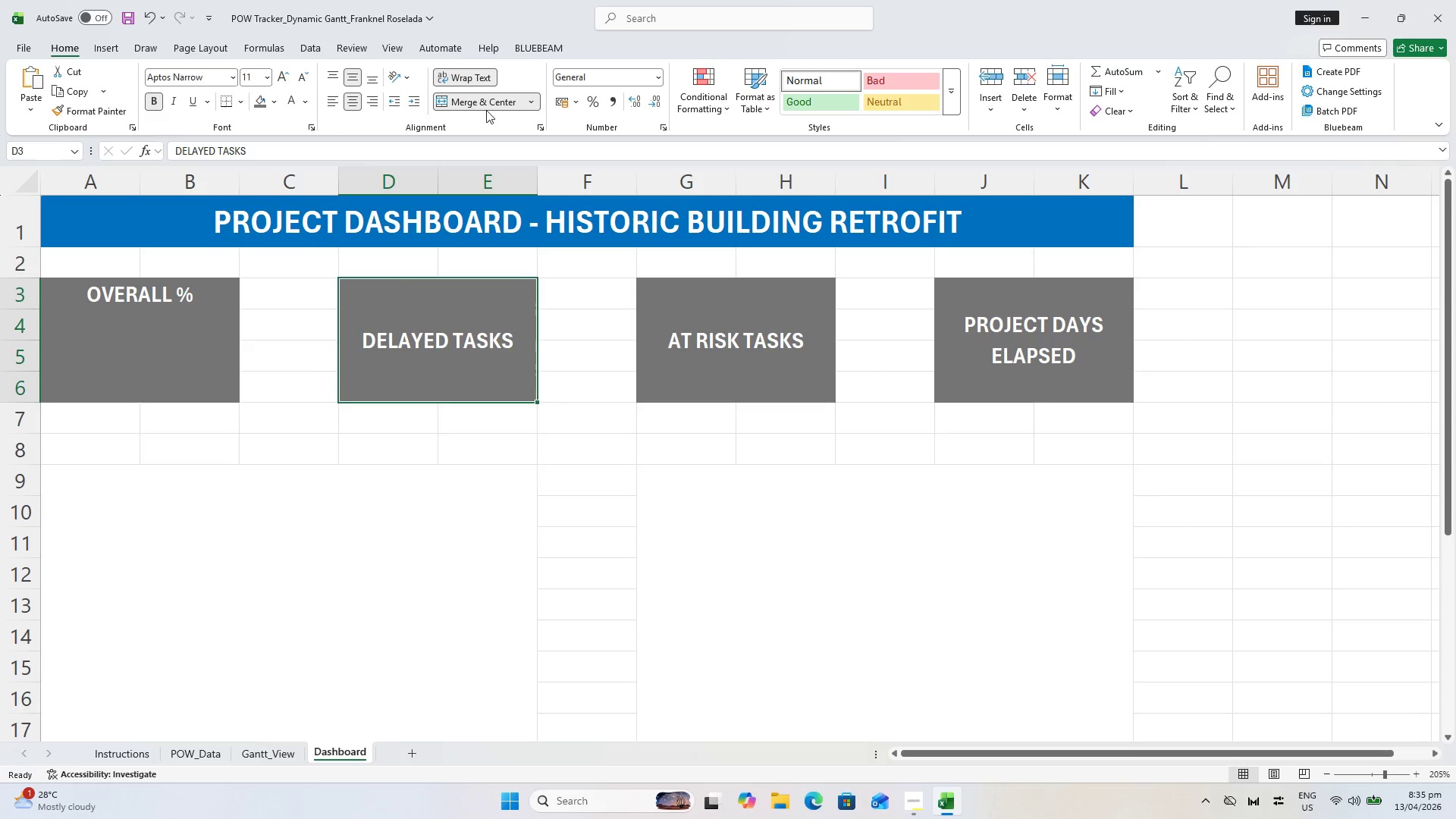 
left_click([488, 102])
 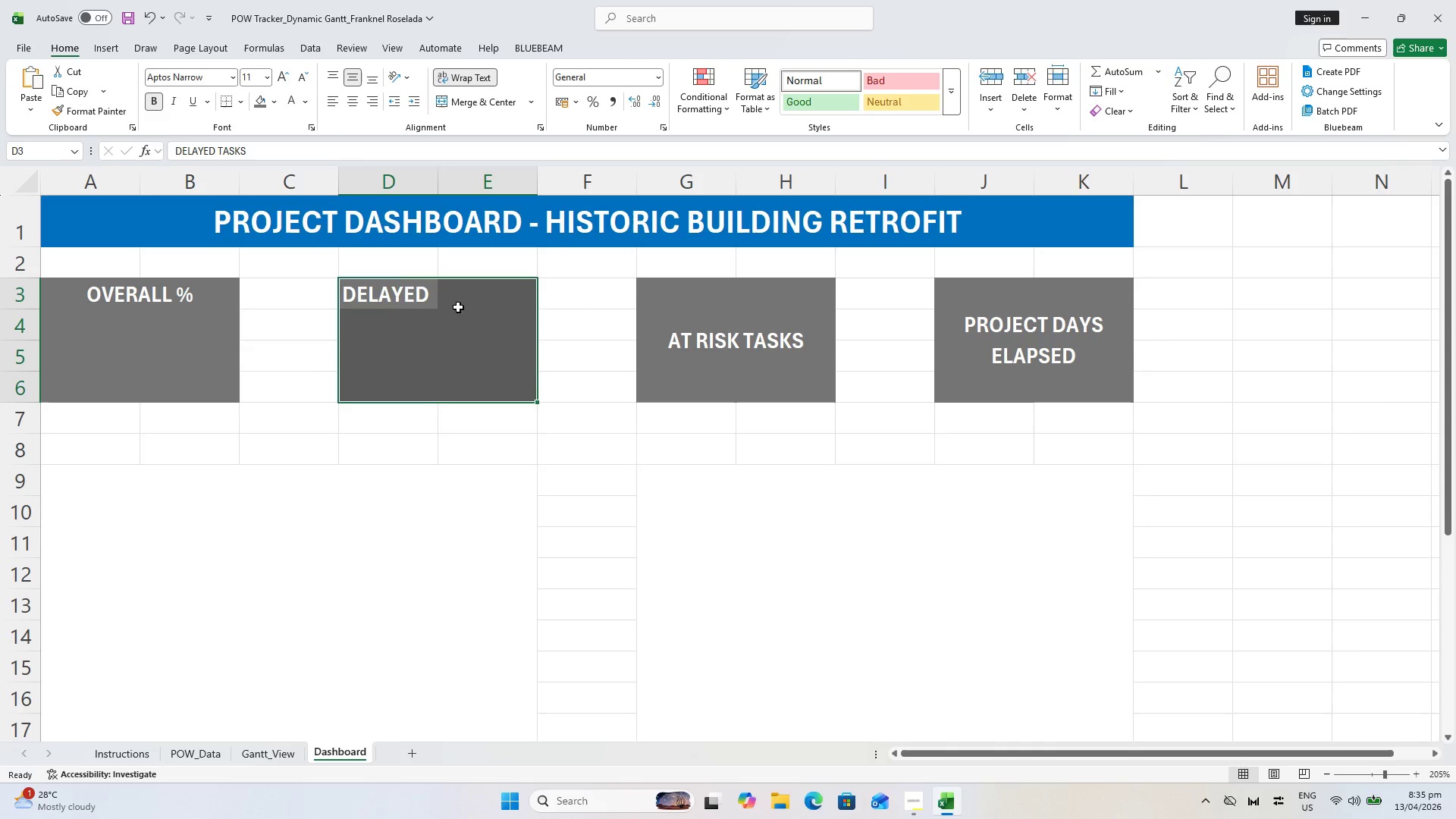 
hold_key(key=CapsLock, duration=0.33)
 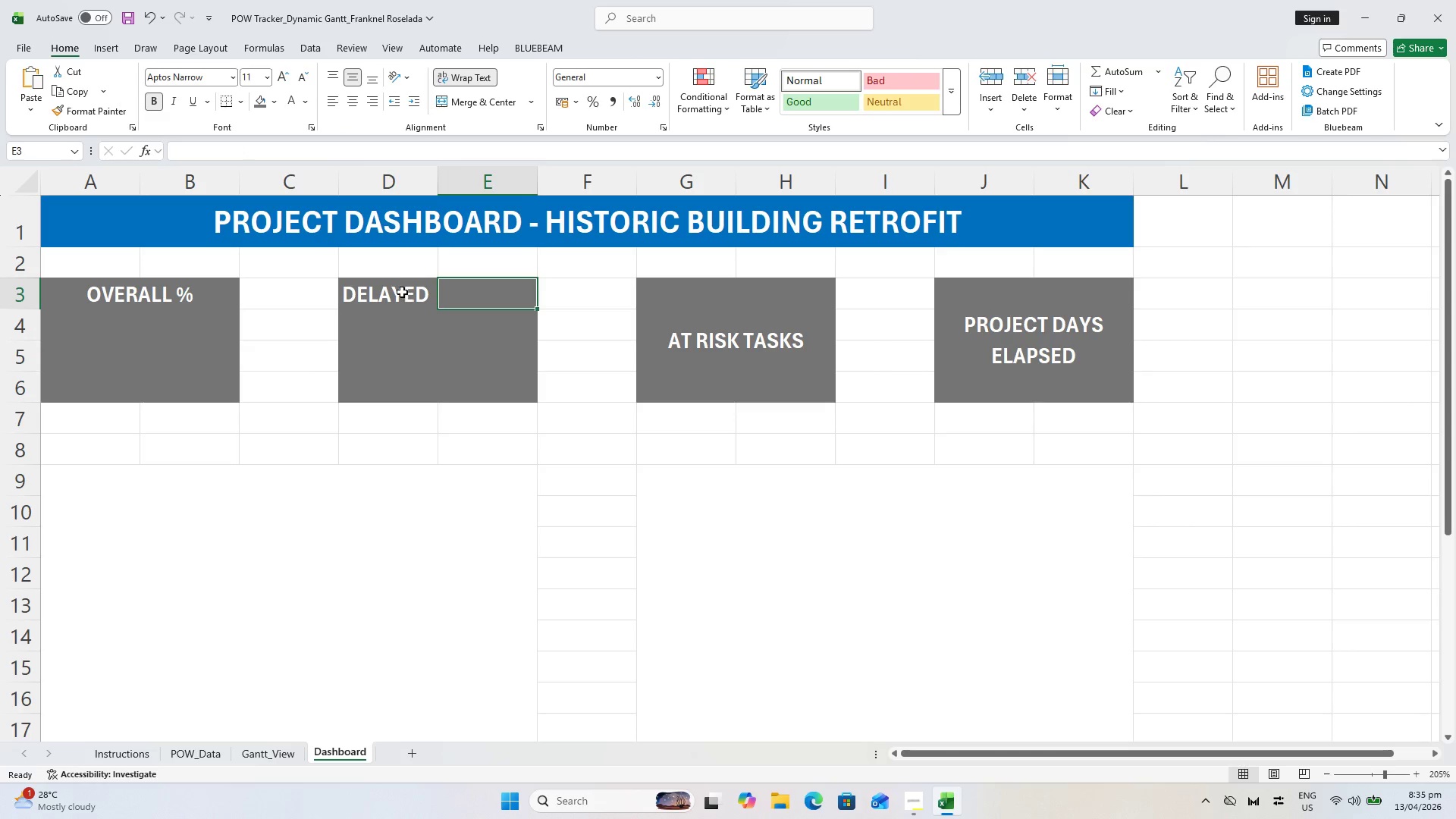 
hold_key(key=CapsLock, duration=0.33)
 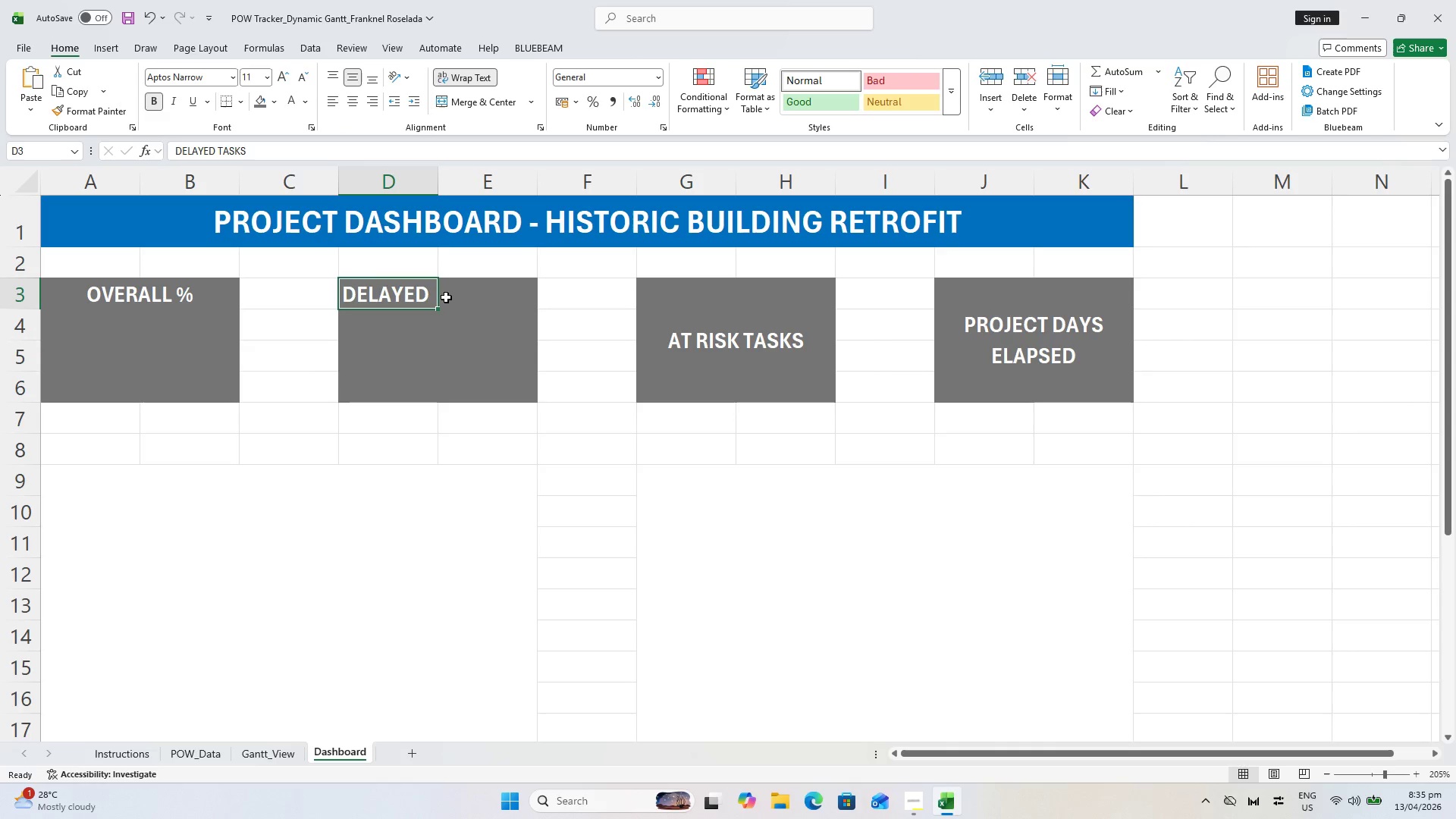 
left_click([402, 291])
 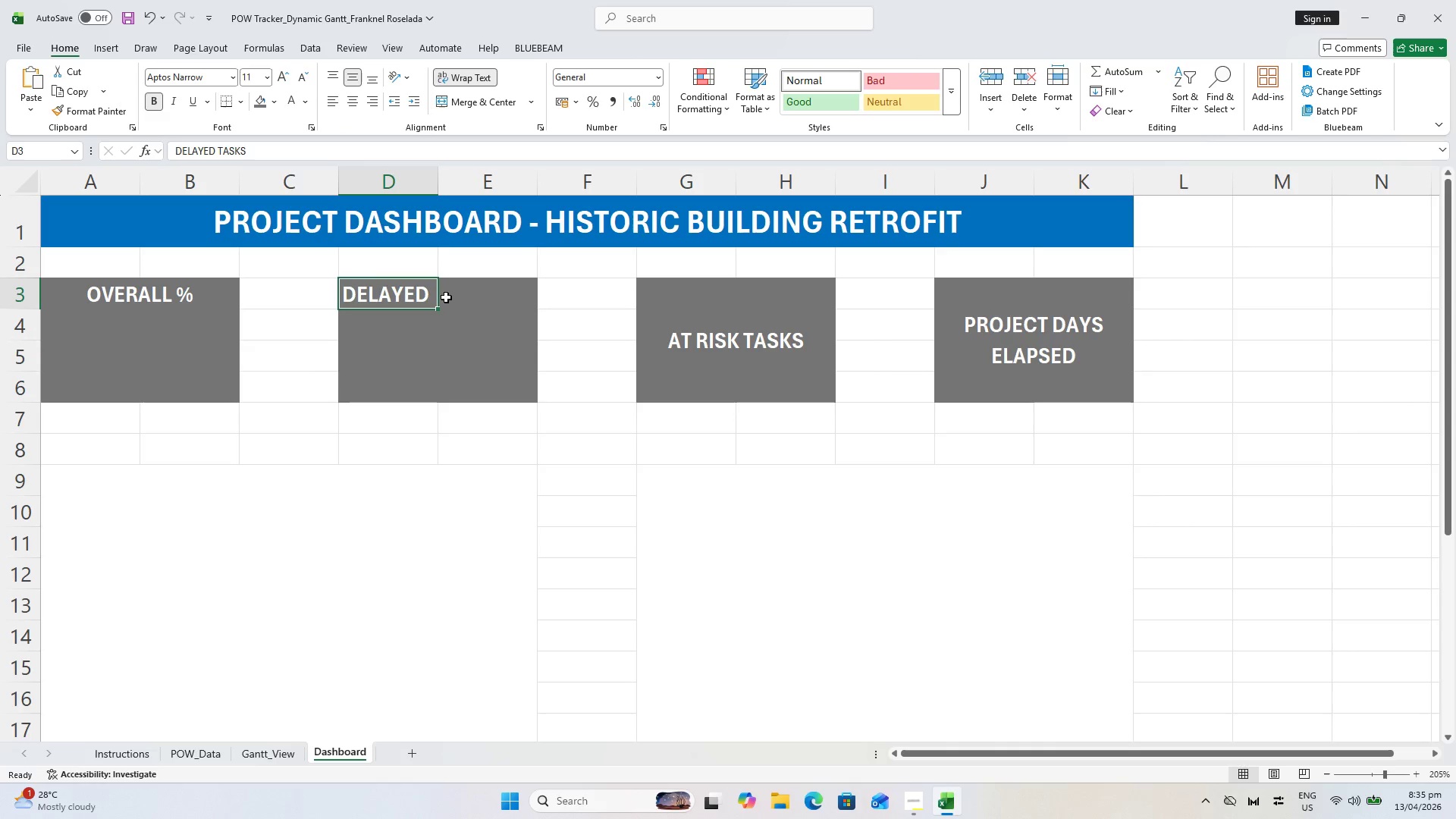 
hold_key(key=CapsLock, duration=0.36)
 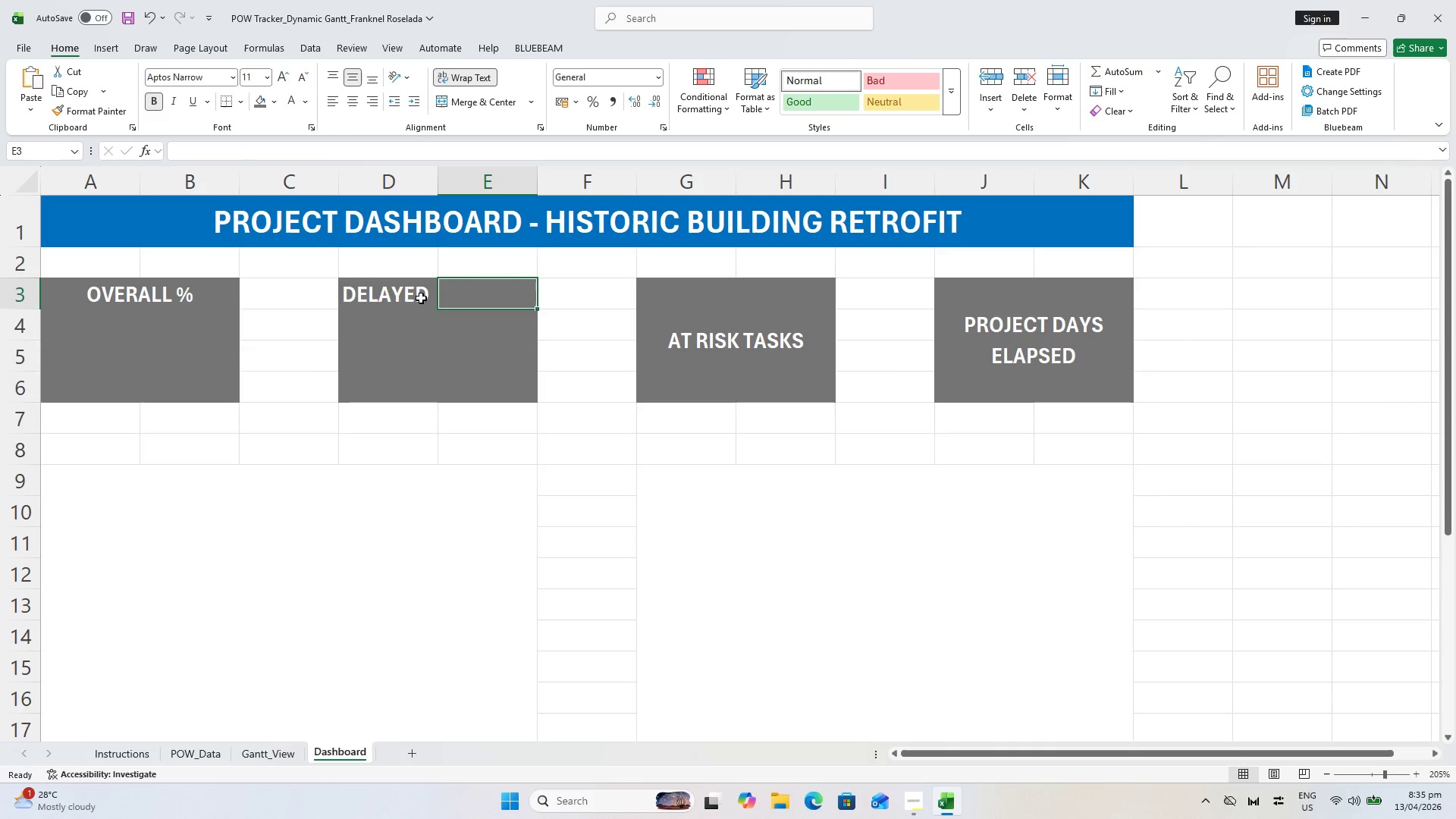 
hold_key(key=ShiftLeft, duration=0.31)
 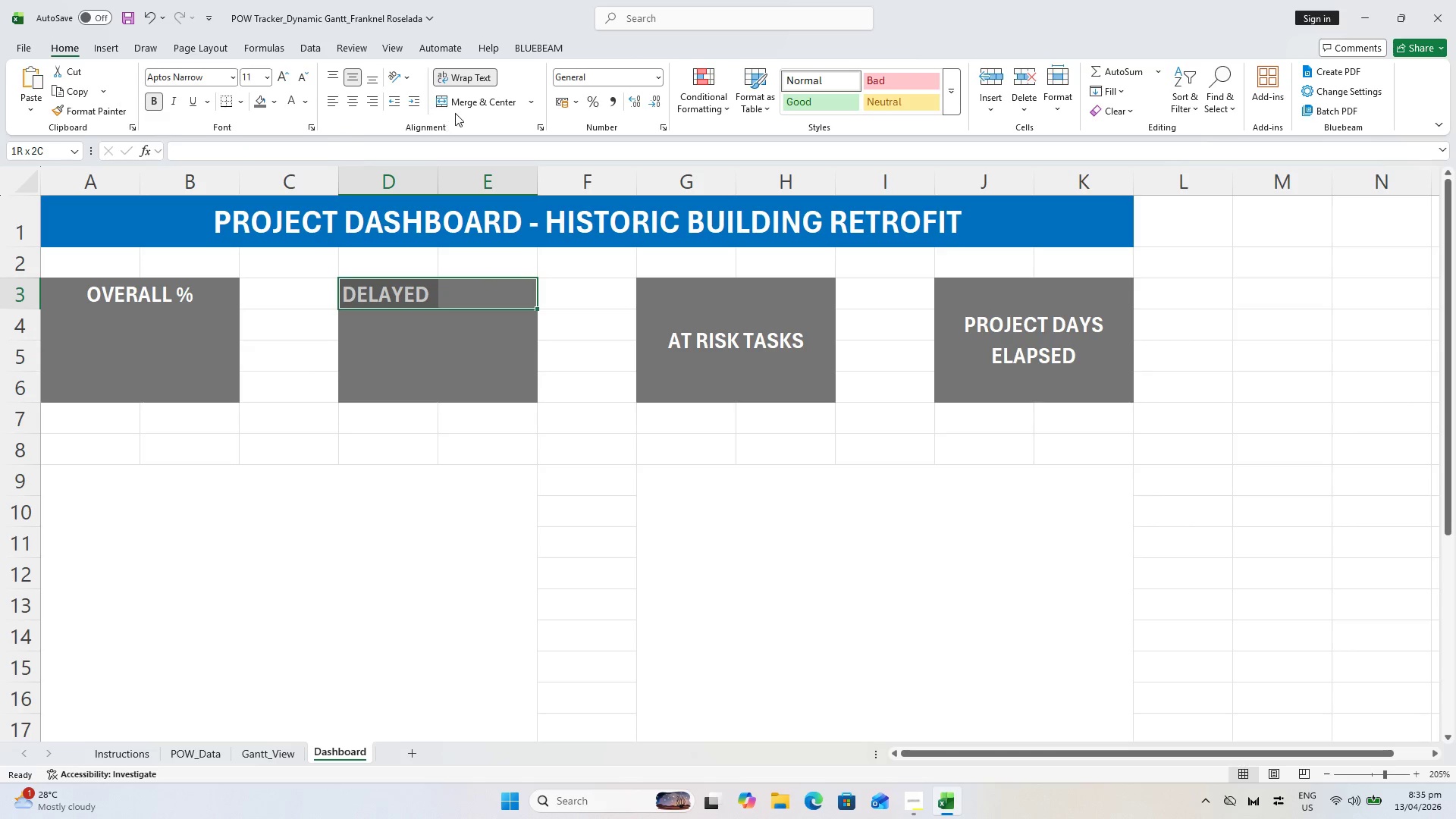 
left_click([463, 105])
 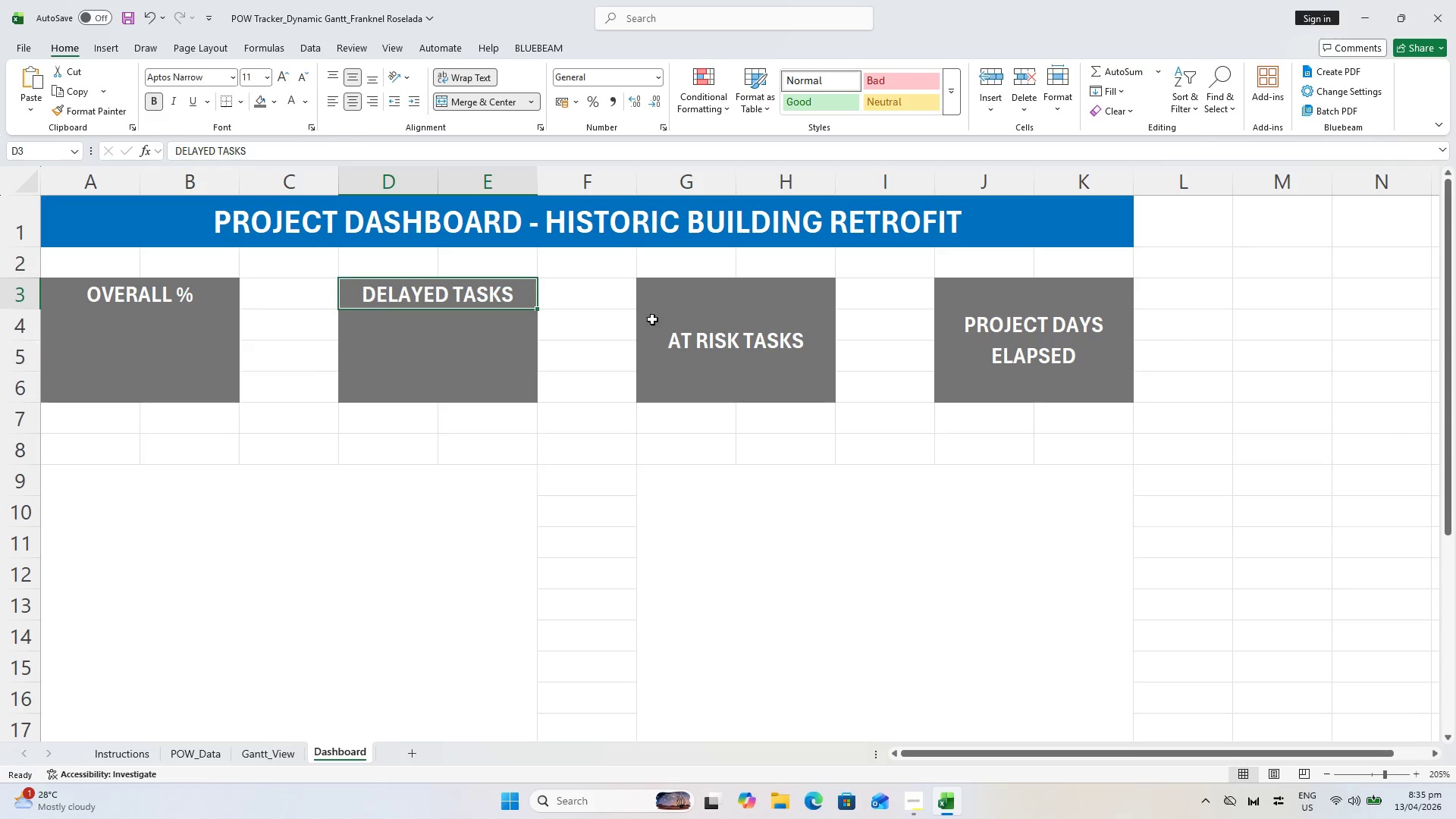 
left_click([682, 306])
 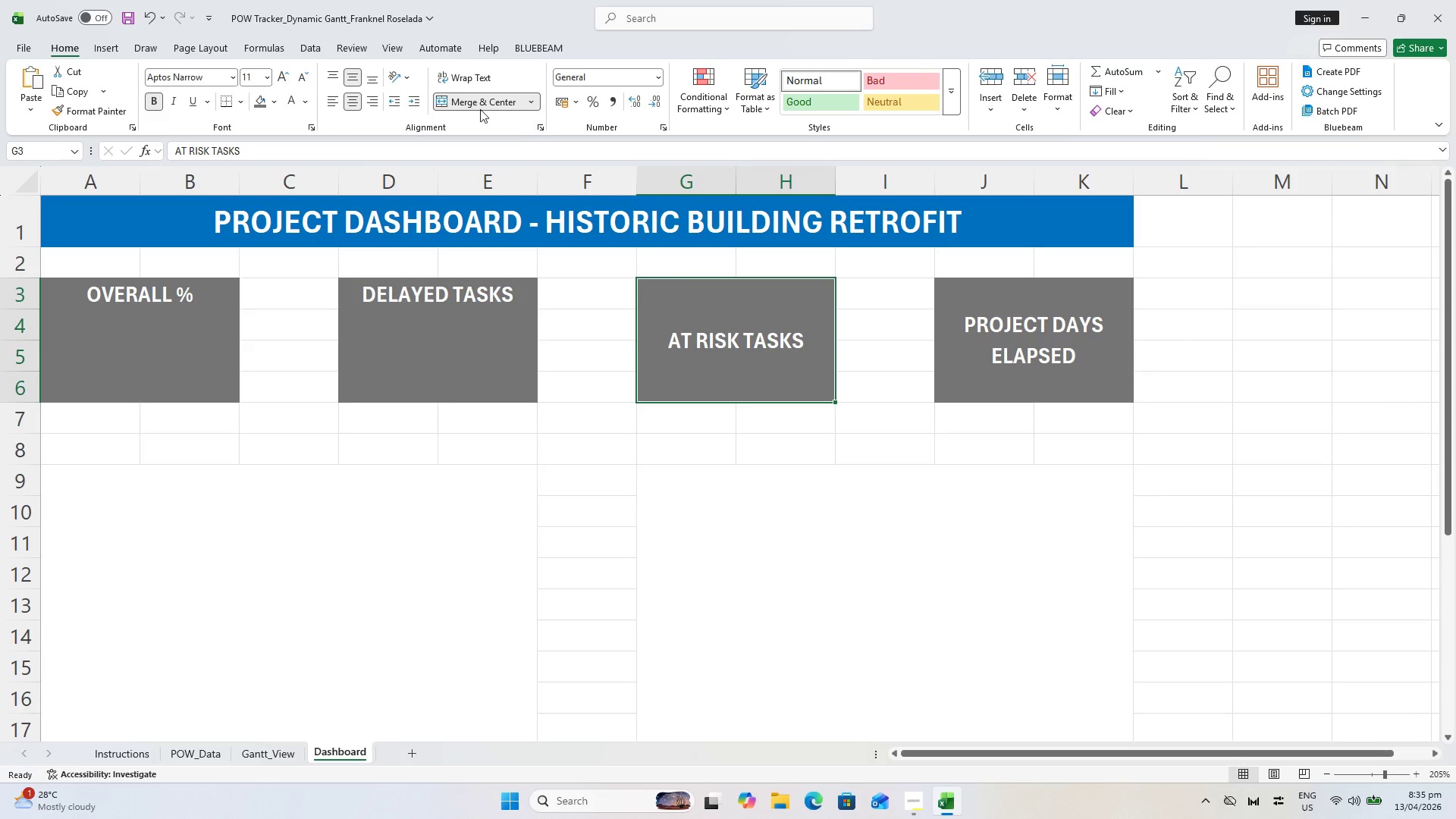 
left_click([466, 93])
 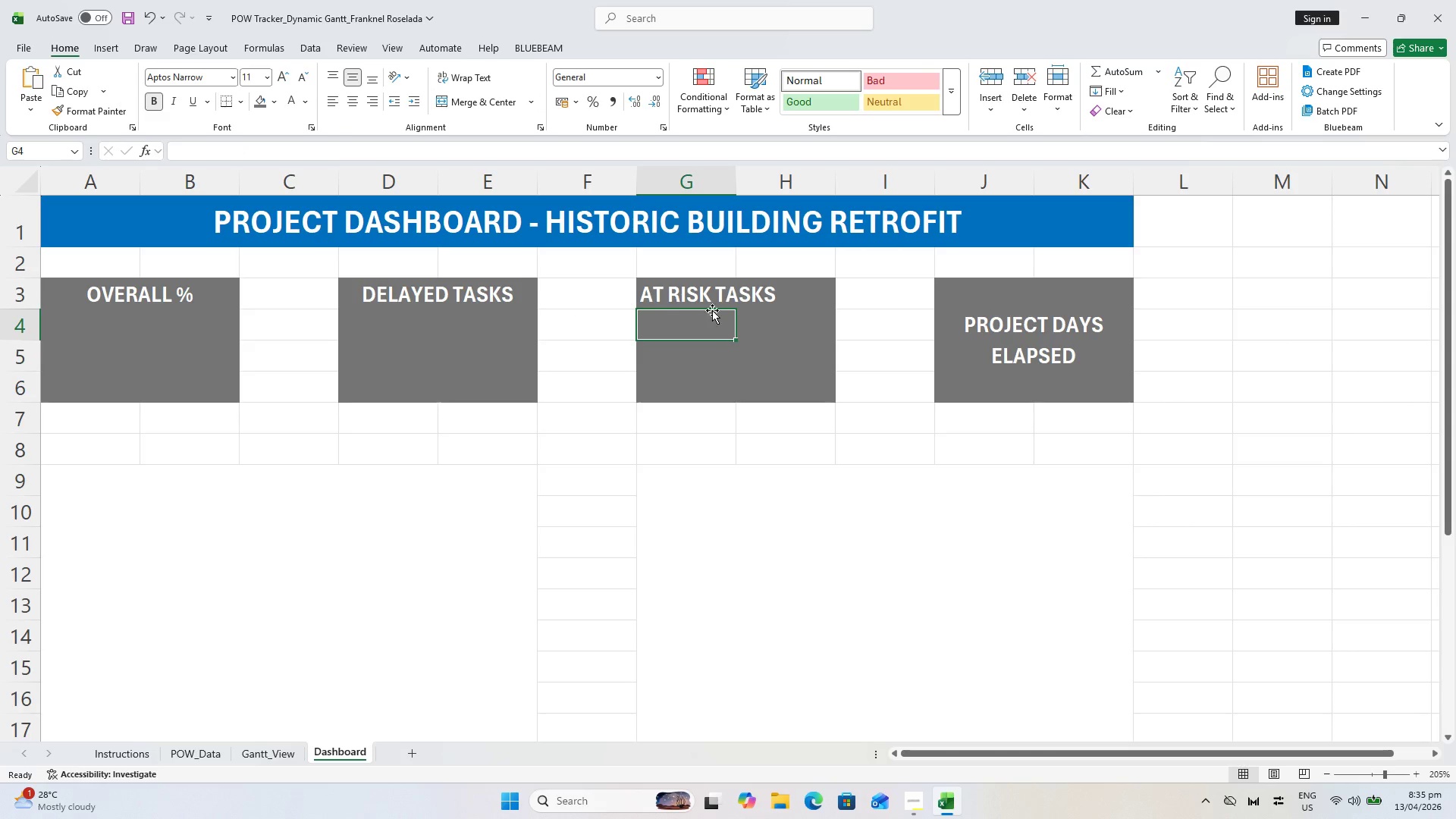 
key(Shift+ShiftLeft)
 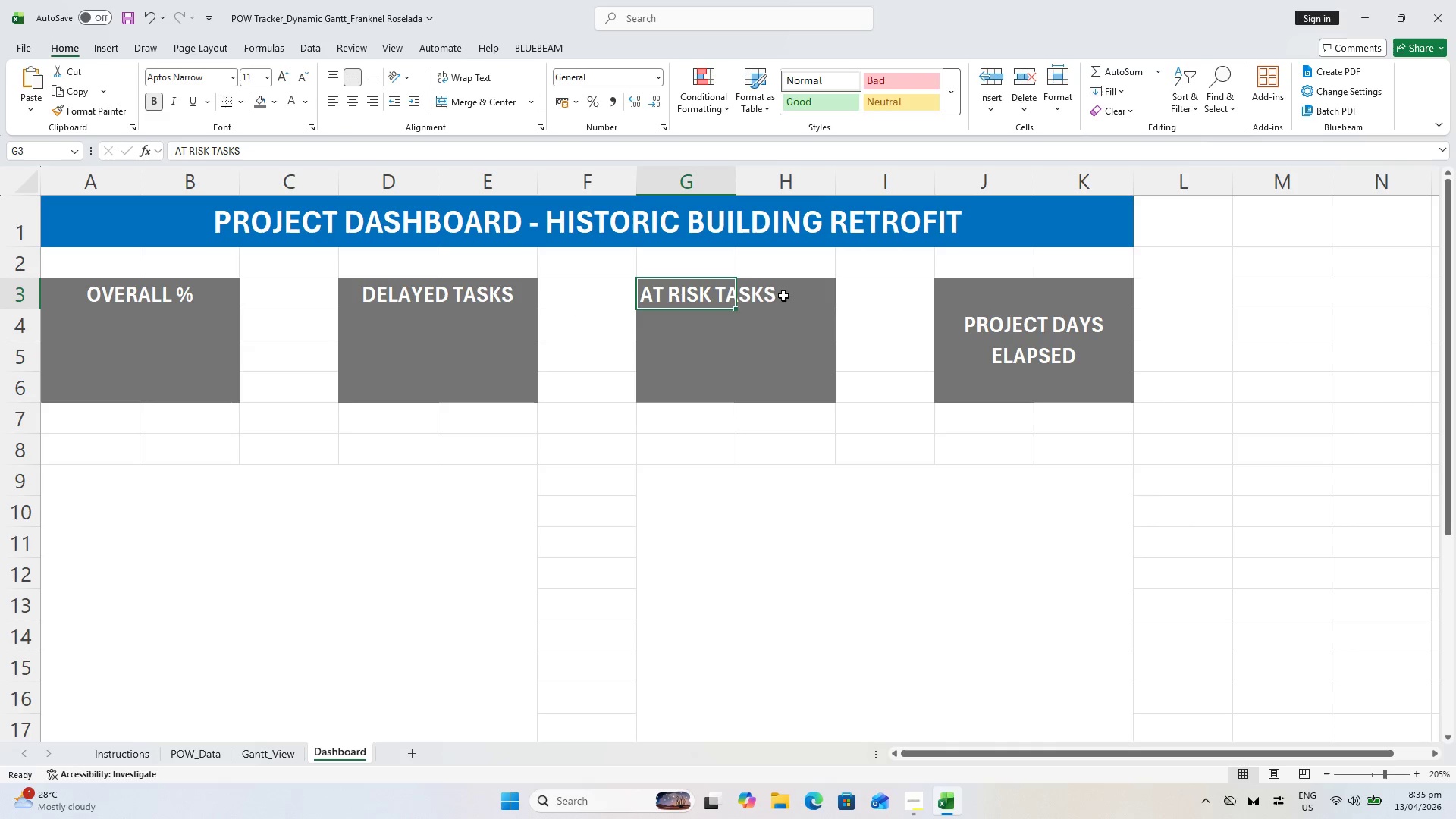 
triple_click([783, 296])
 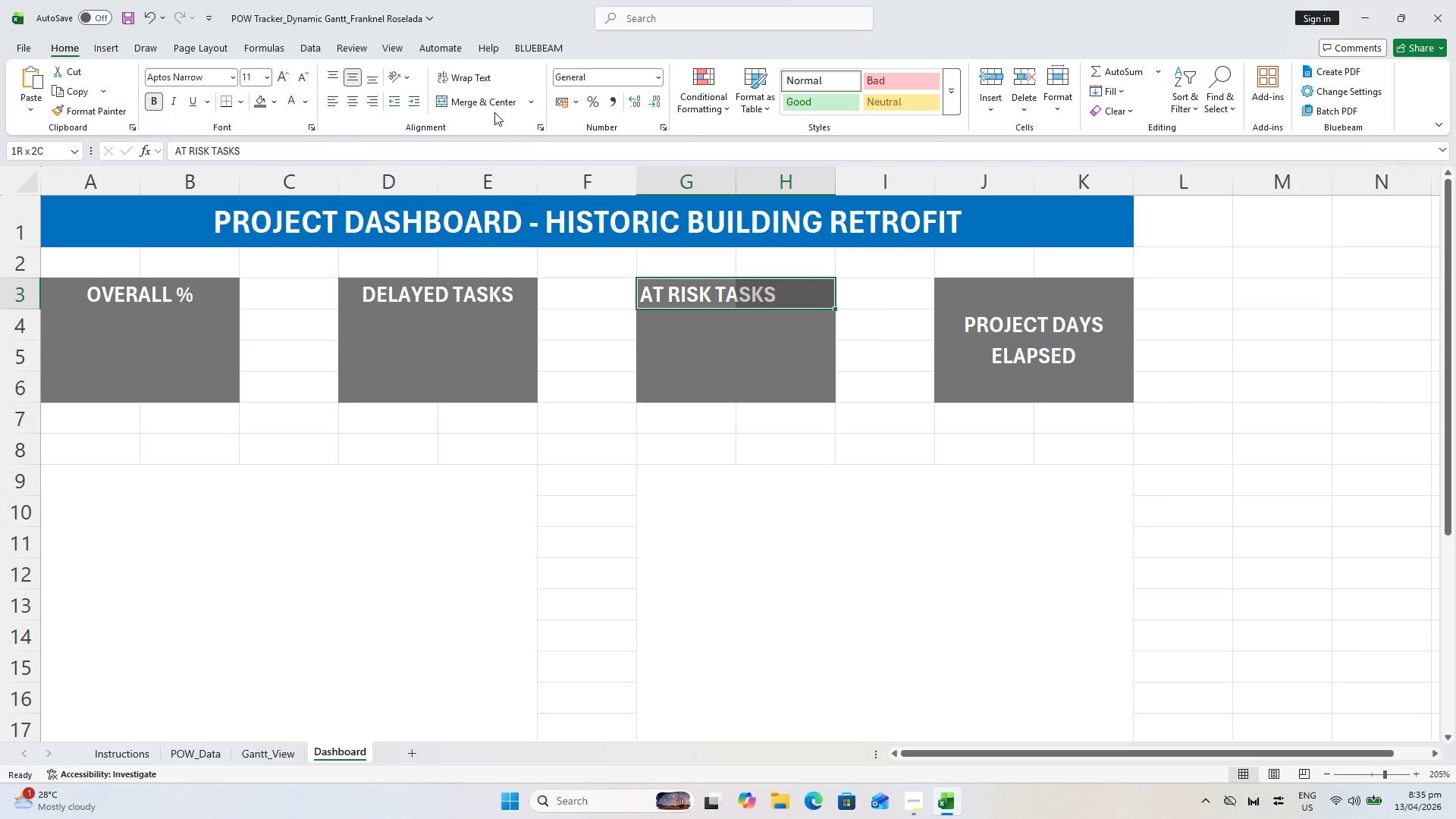 
left_click([478, 100])
 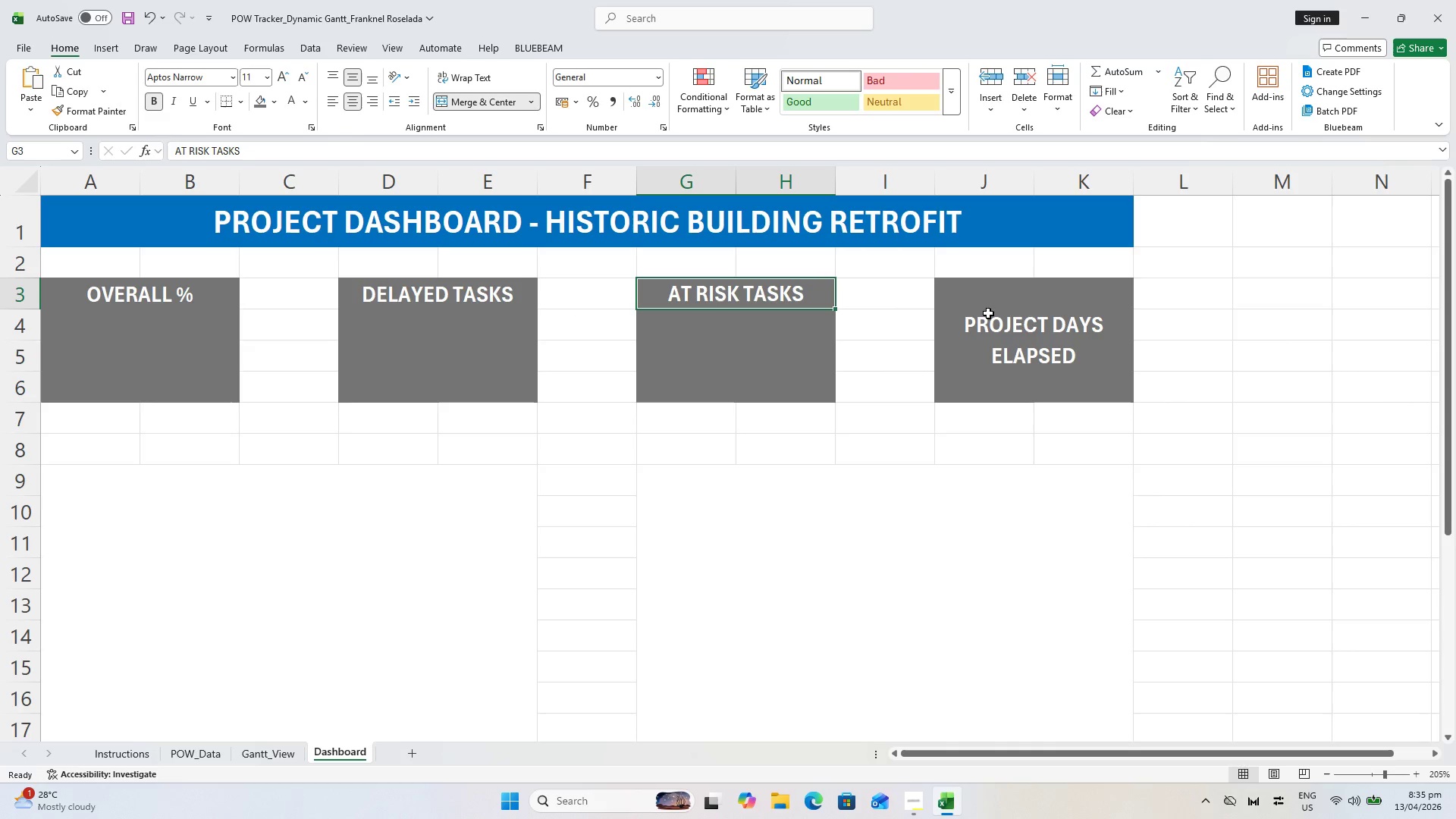 
left_click([974, 297])
 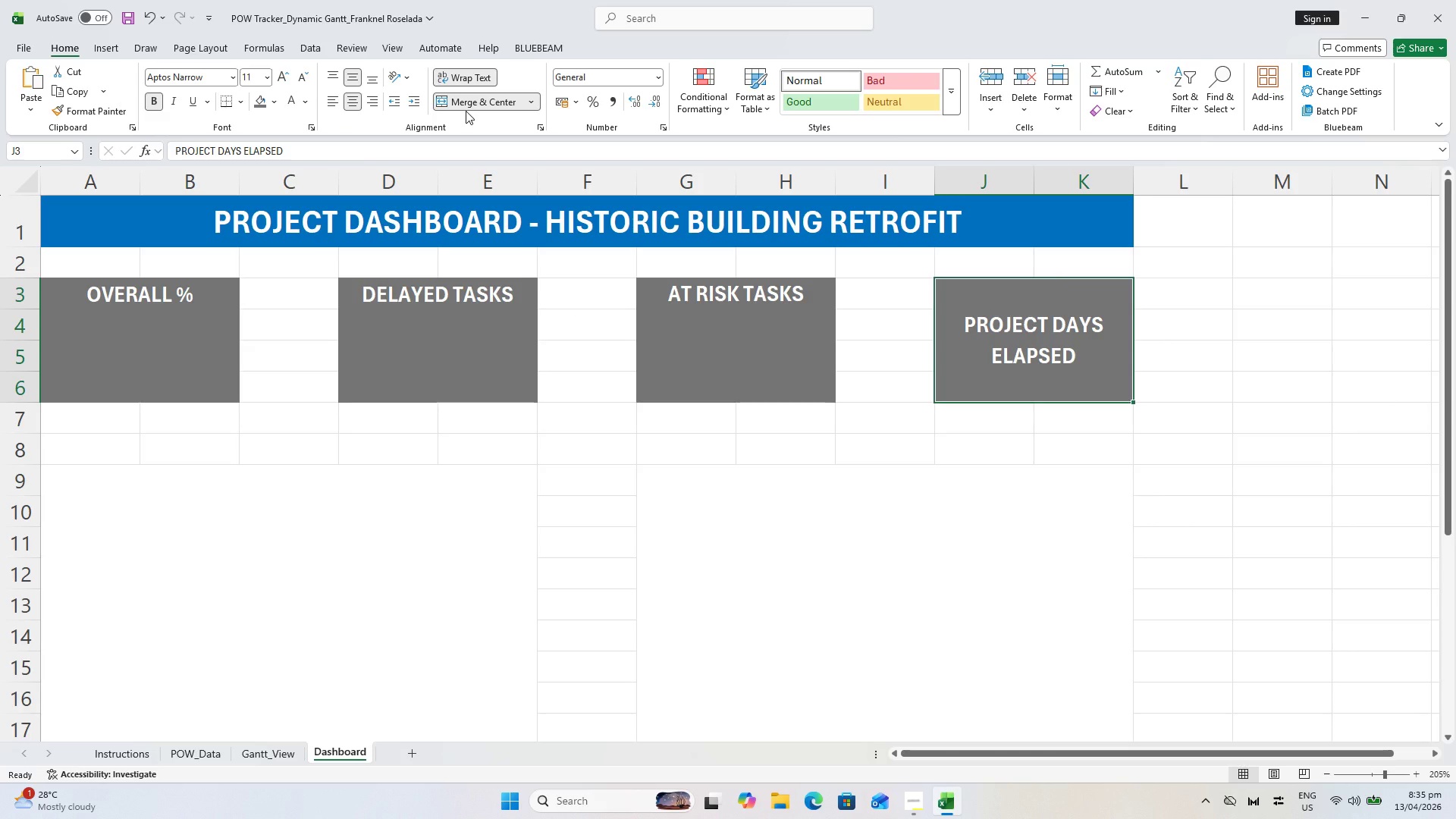 
double_click([463, 107])
 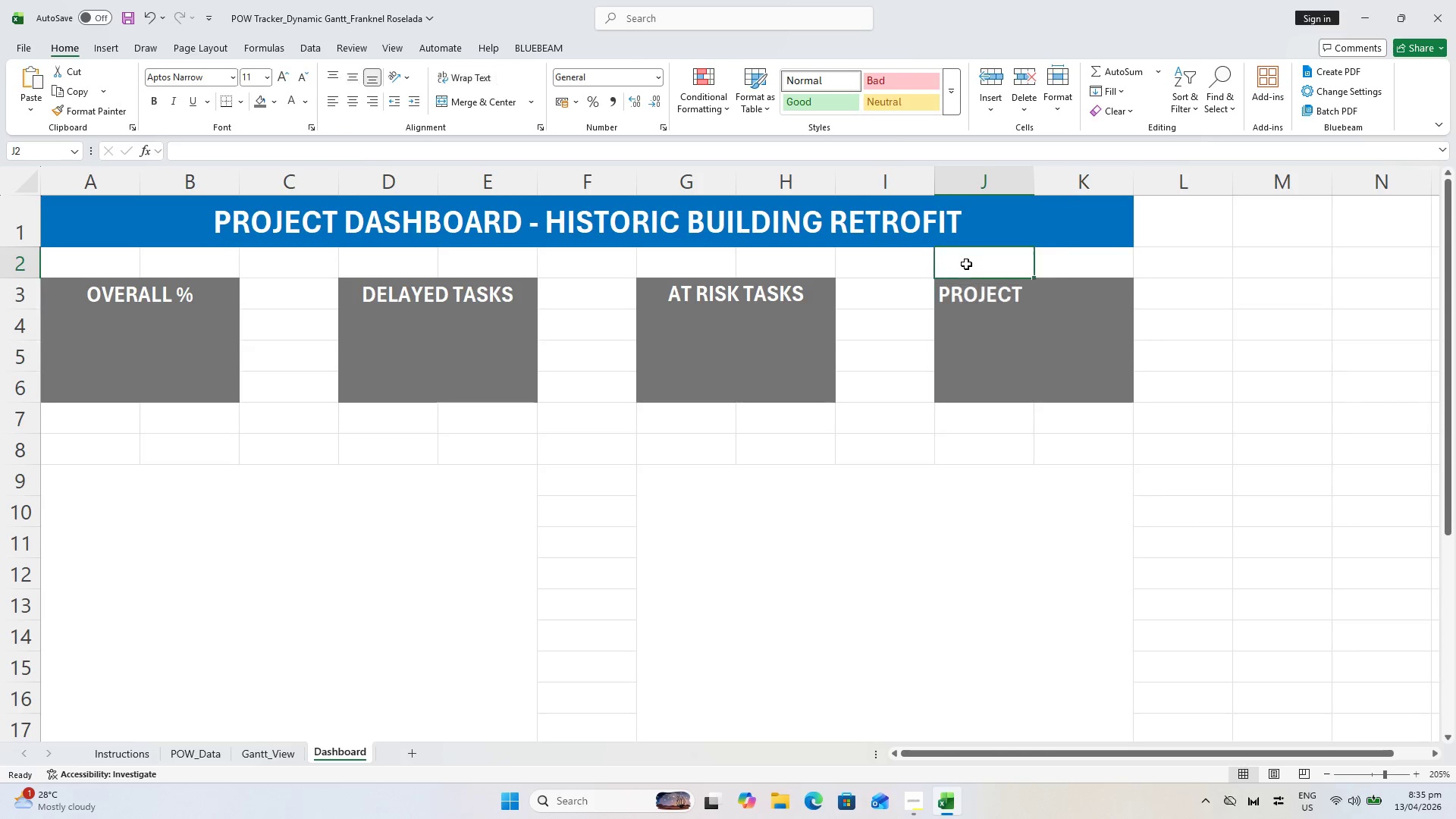 
hold_key(key=ShiftLeft, duration=0.34)
triple_click([1051, 299])
 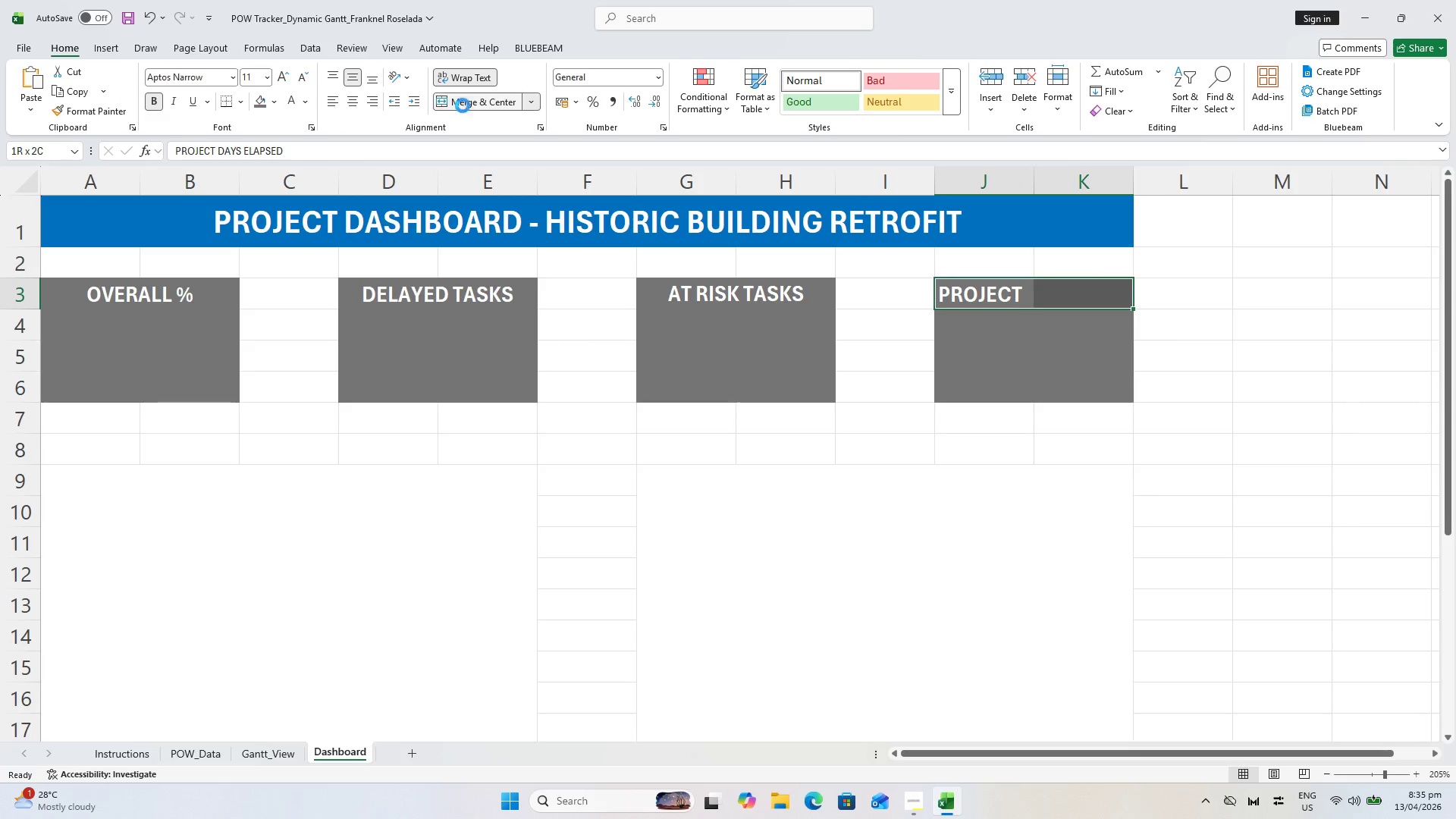 
double_click([825, 471])
 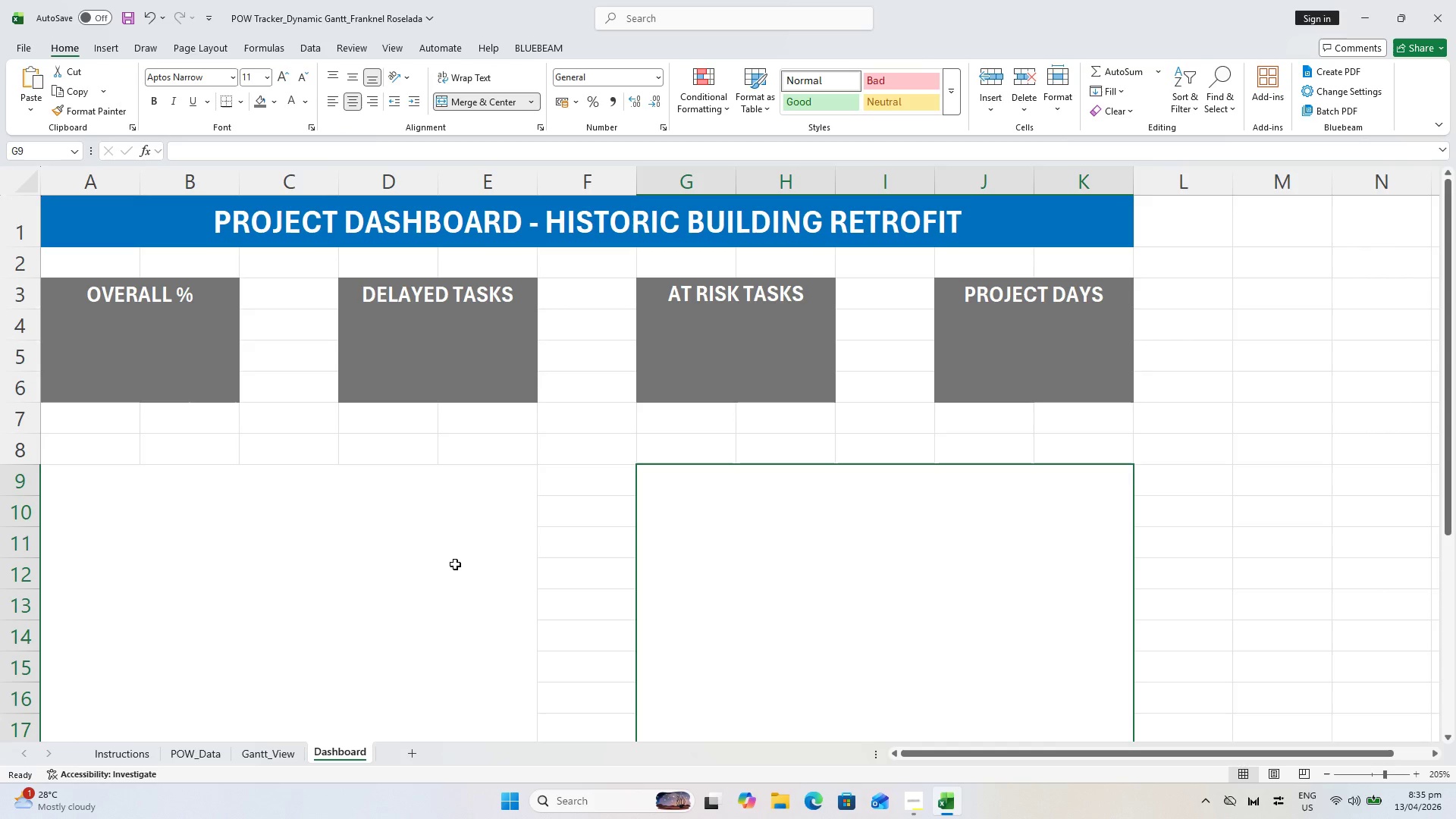 
key(Control+S)
 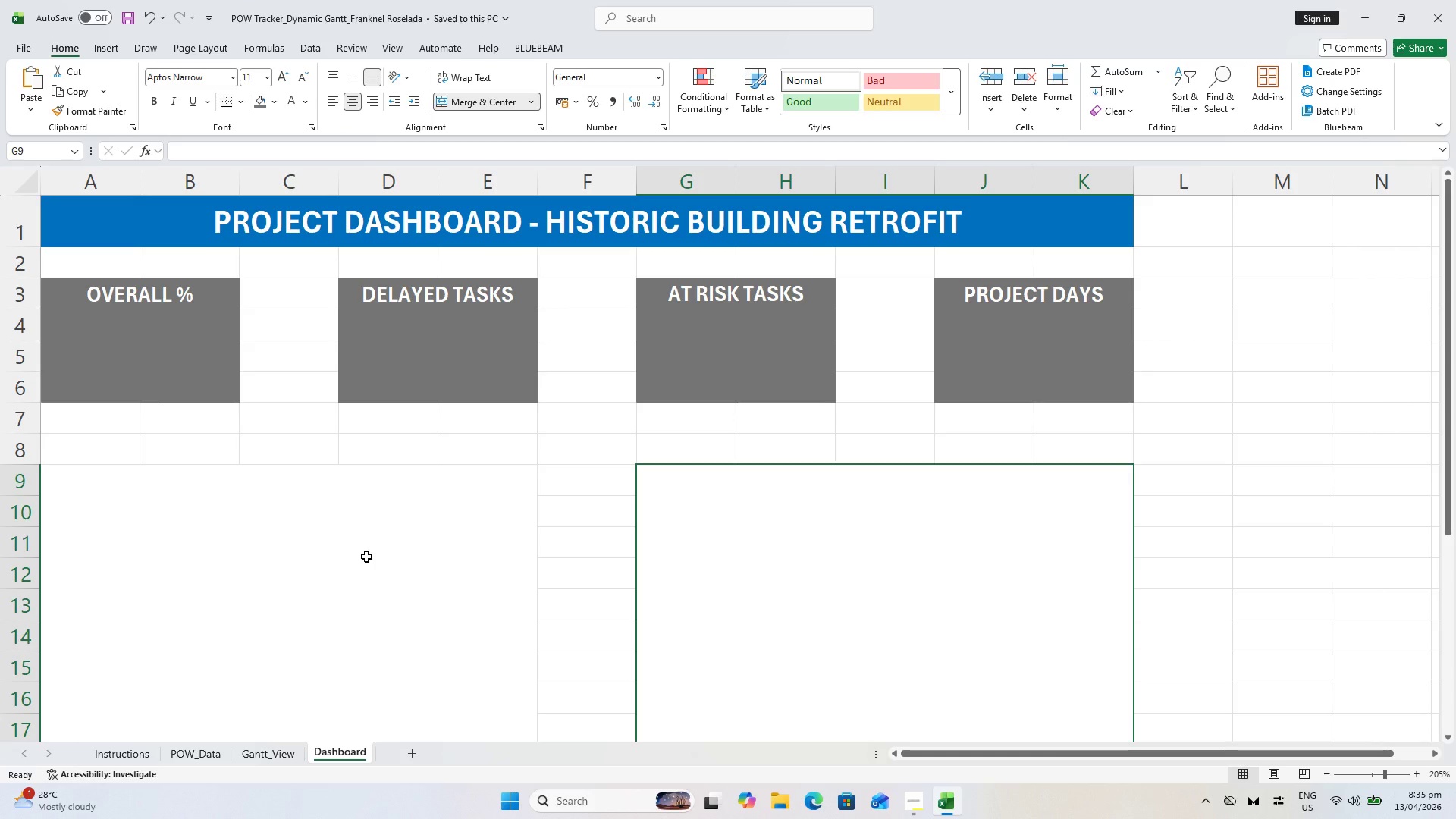 
wait(8.5)
 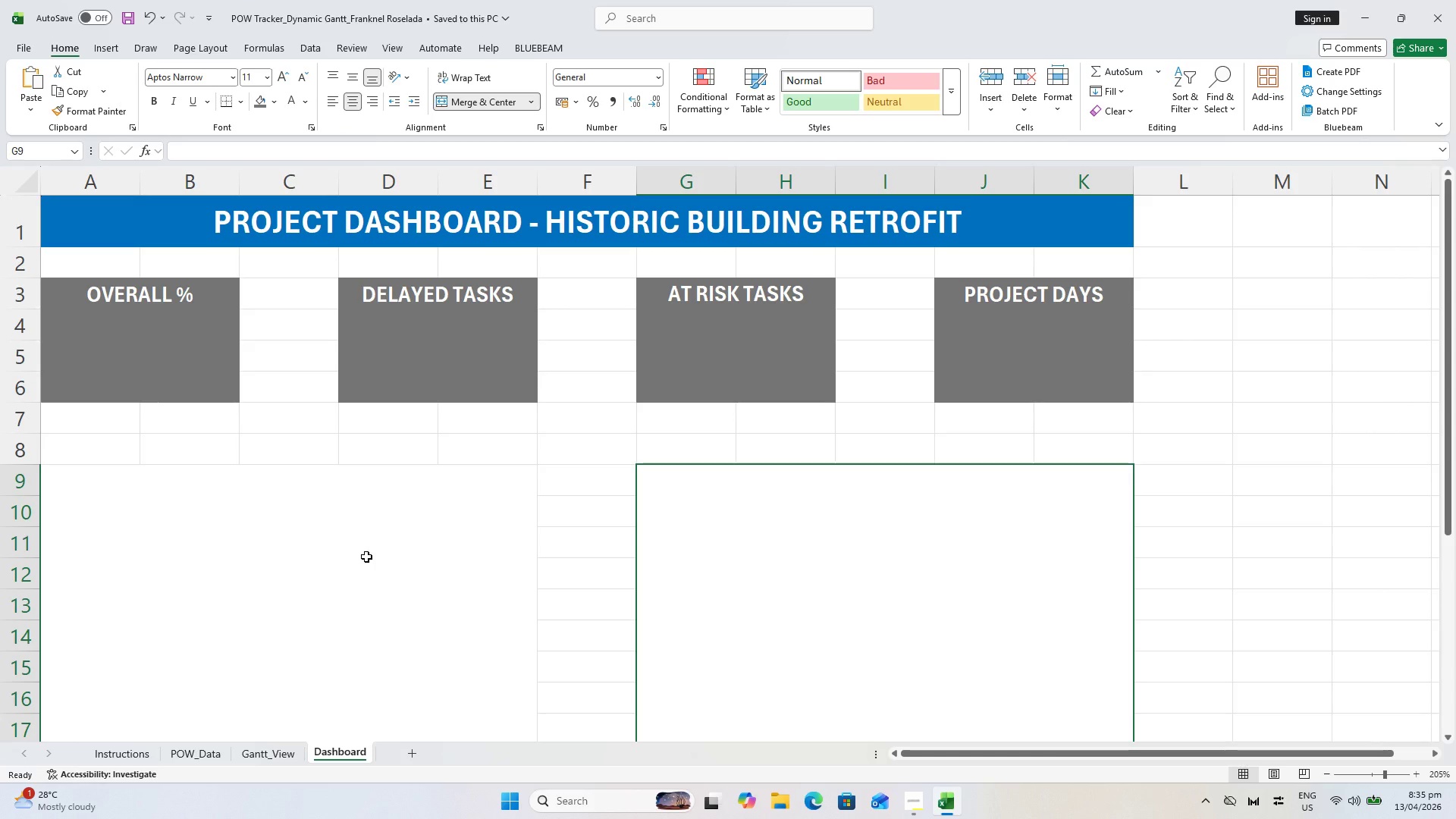 
triple_click([85, 331])